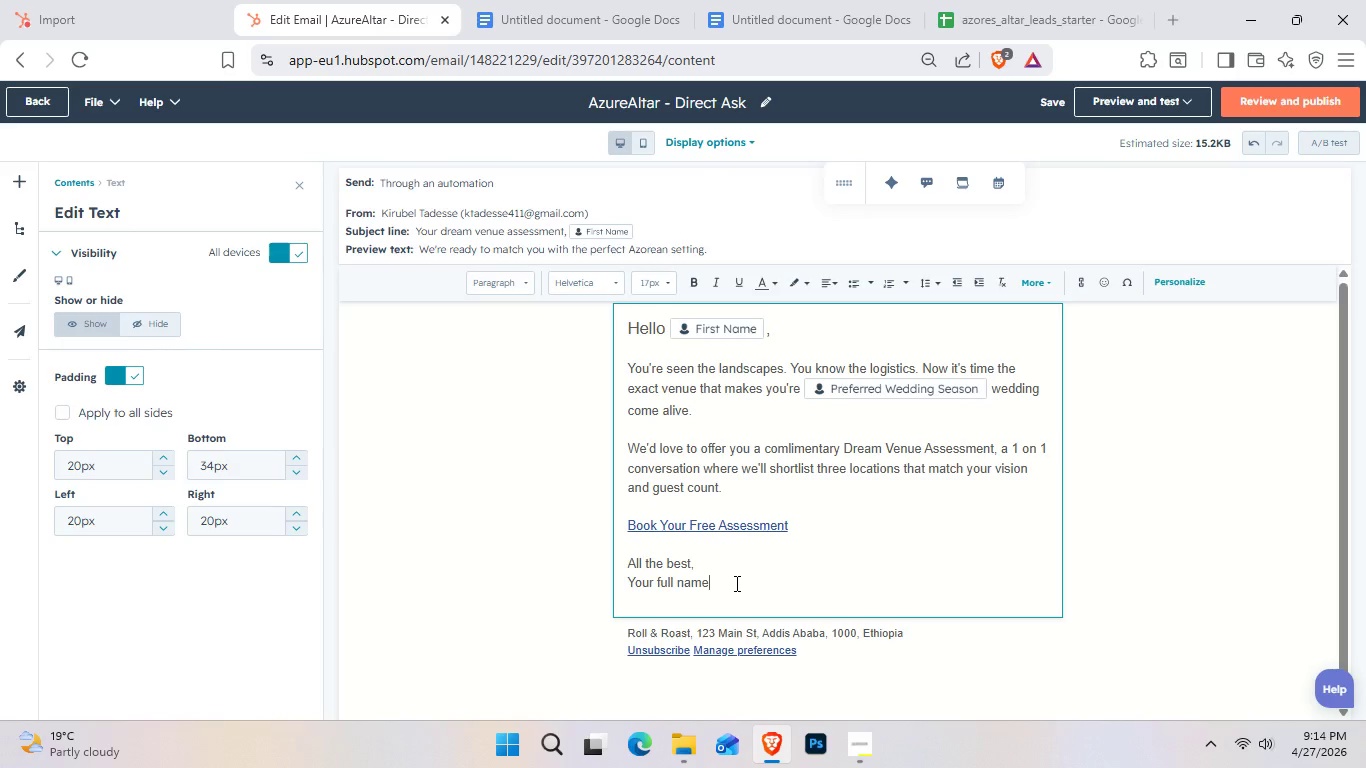 
left_click_drag(start_coordinate=[734, 583], to_coordinate=[614, 582])
 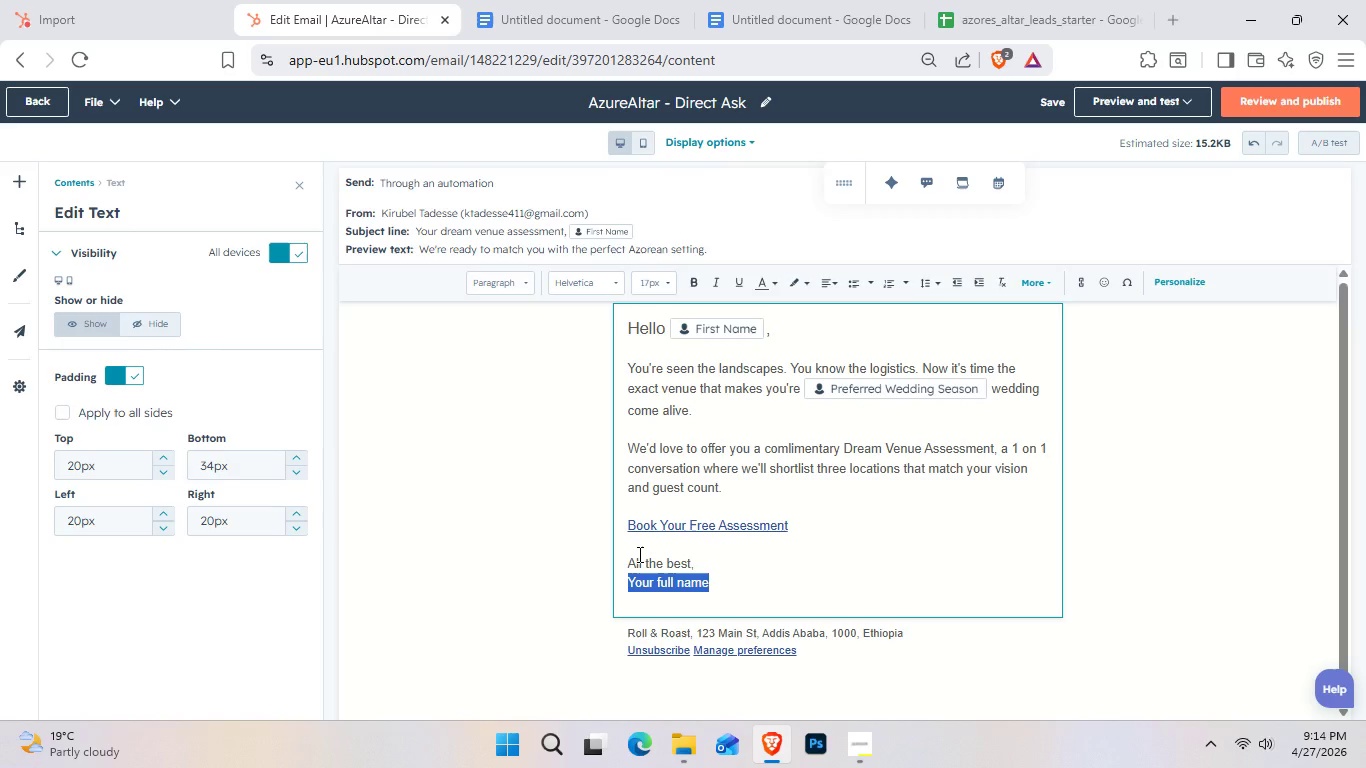 
type(Kirubel)
 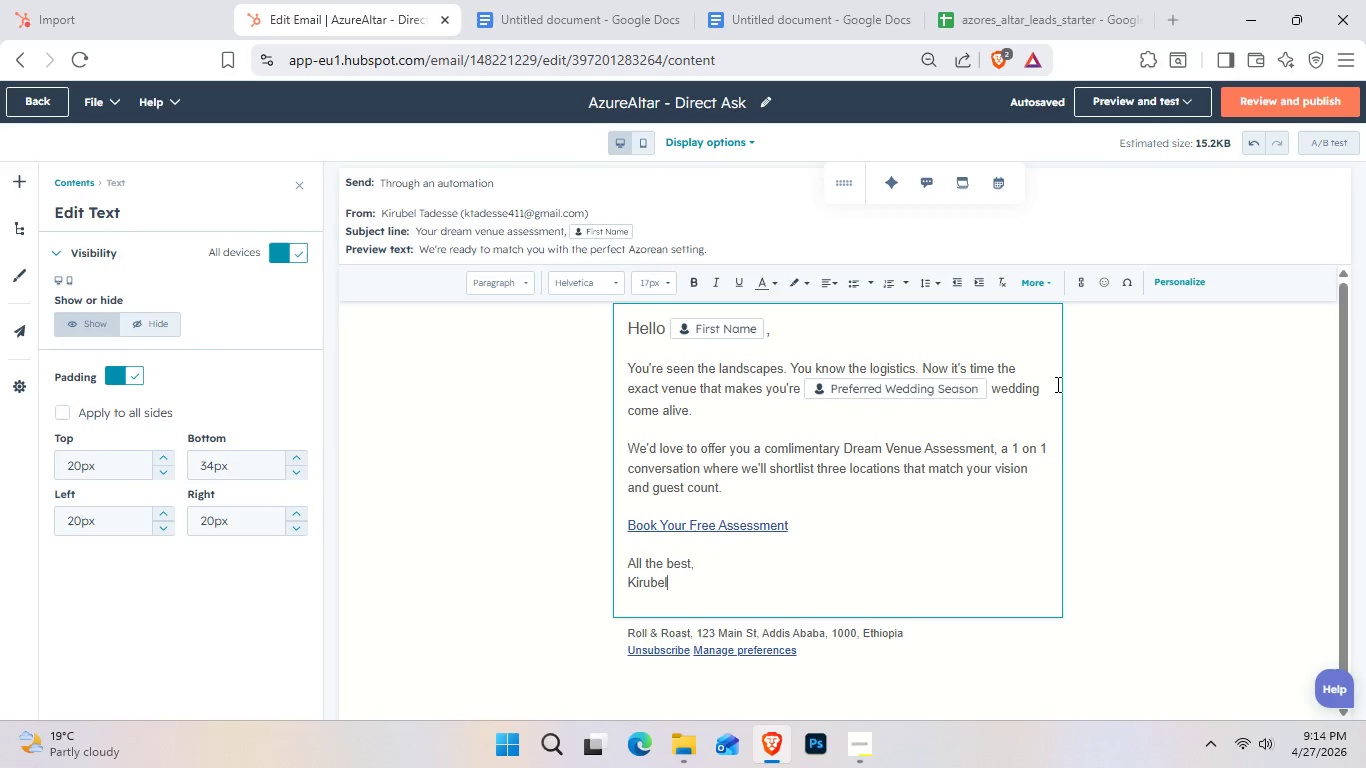 
wait(17.64)
 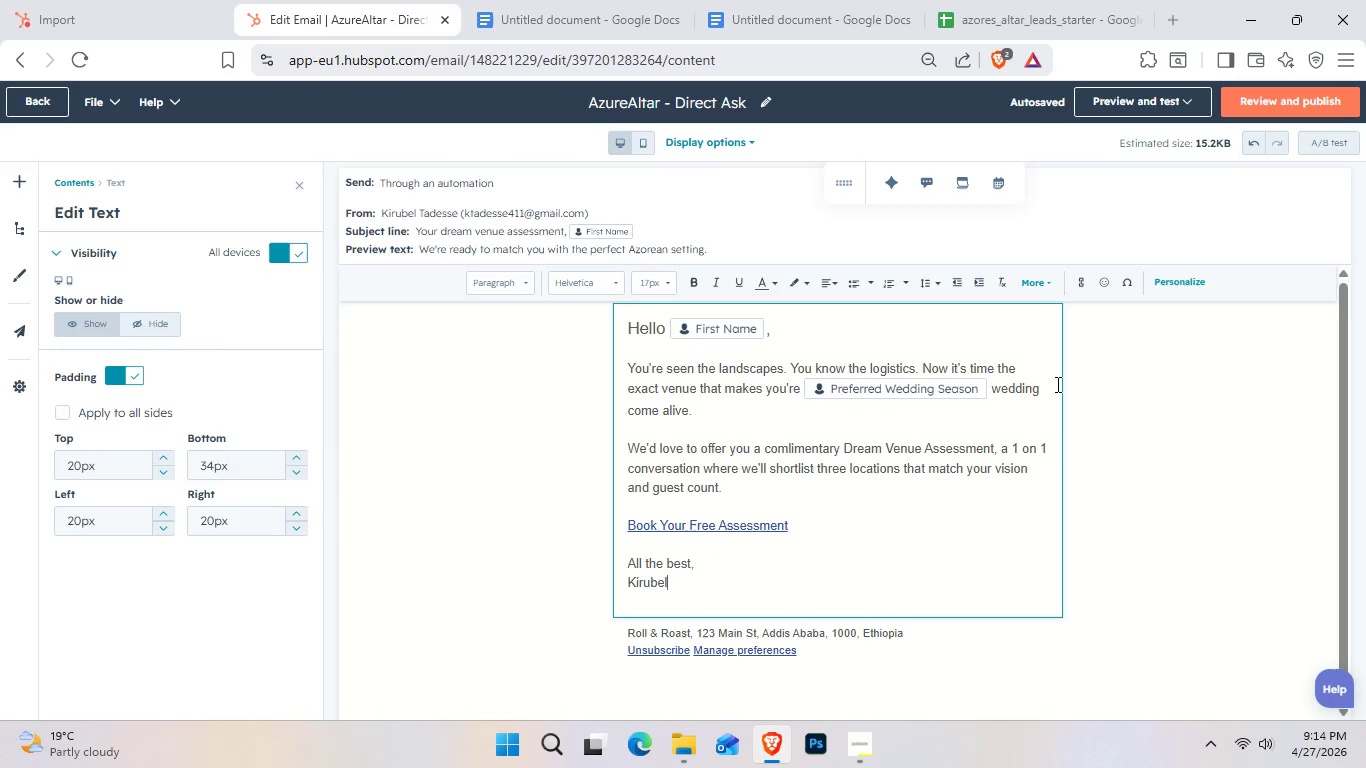 
left_click([1260, 94])
 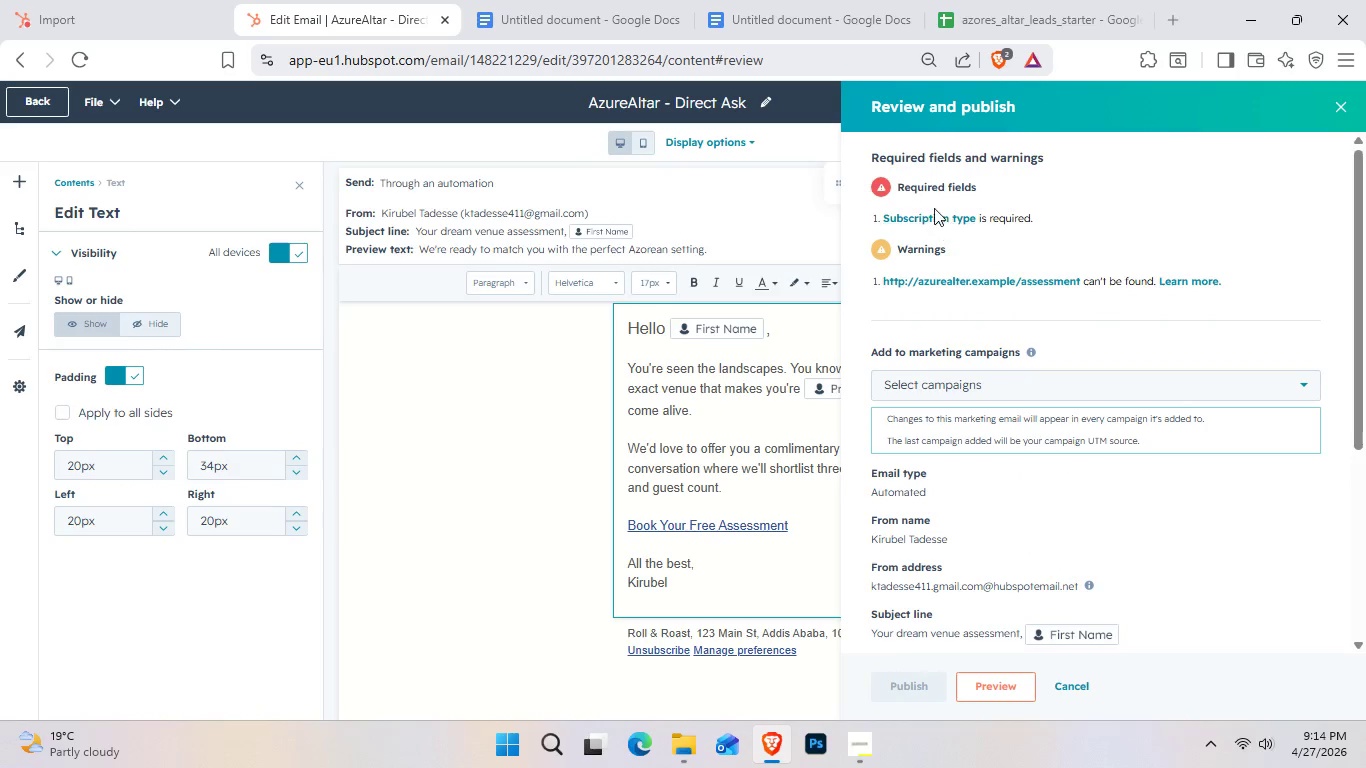 
left_click([932, 218])
 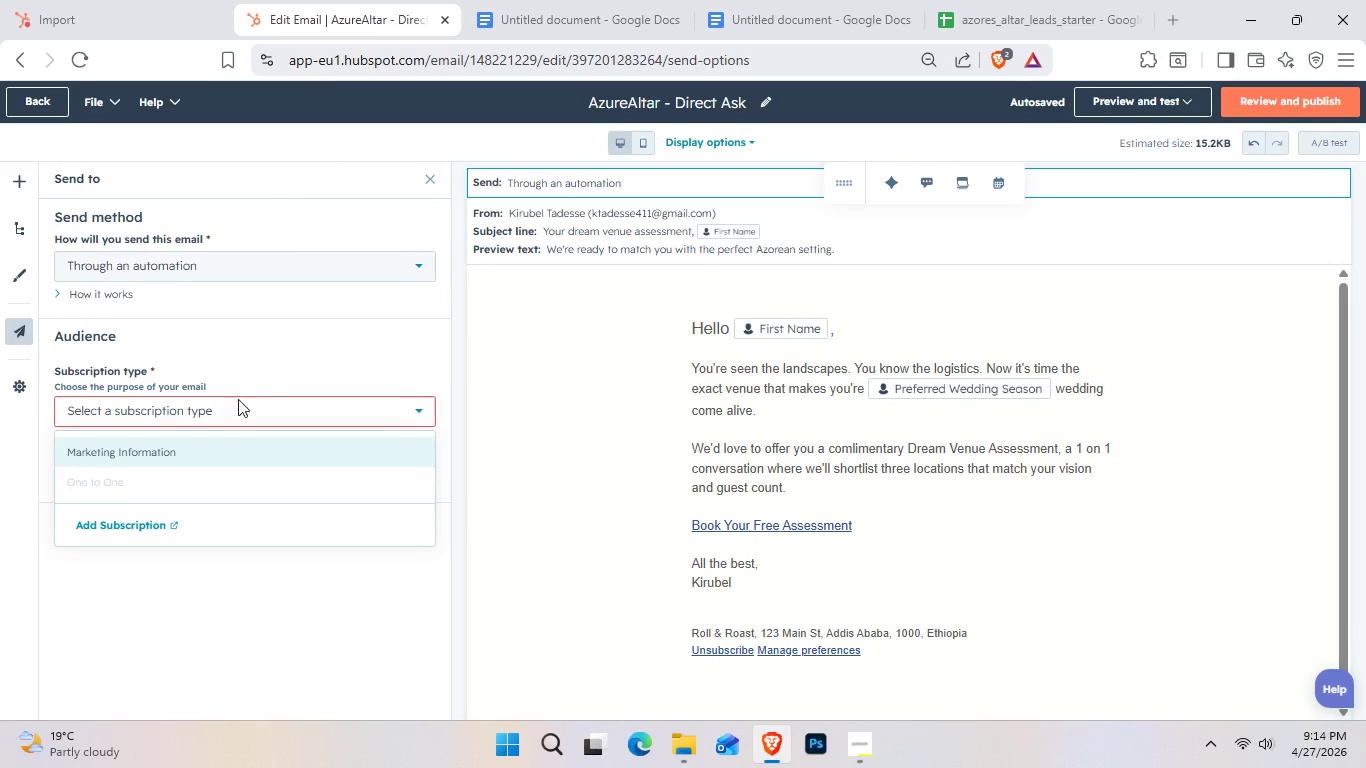 
left_click([240, 413])
 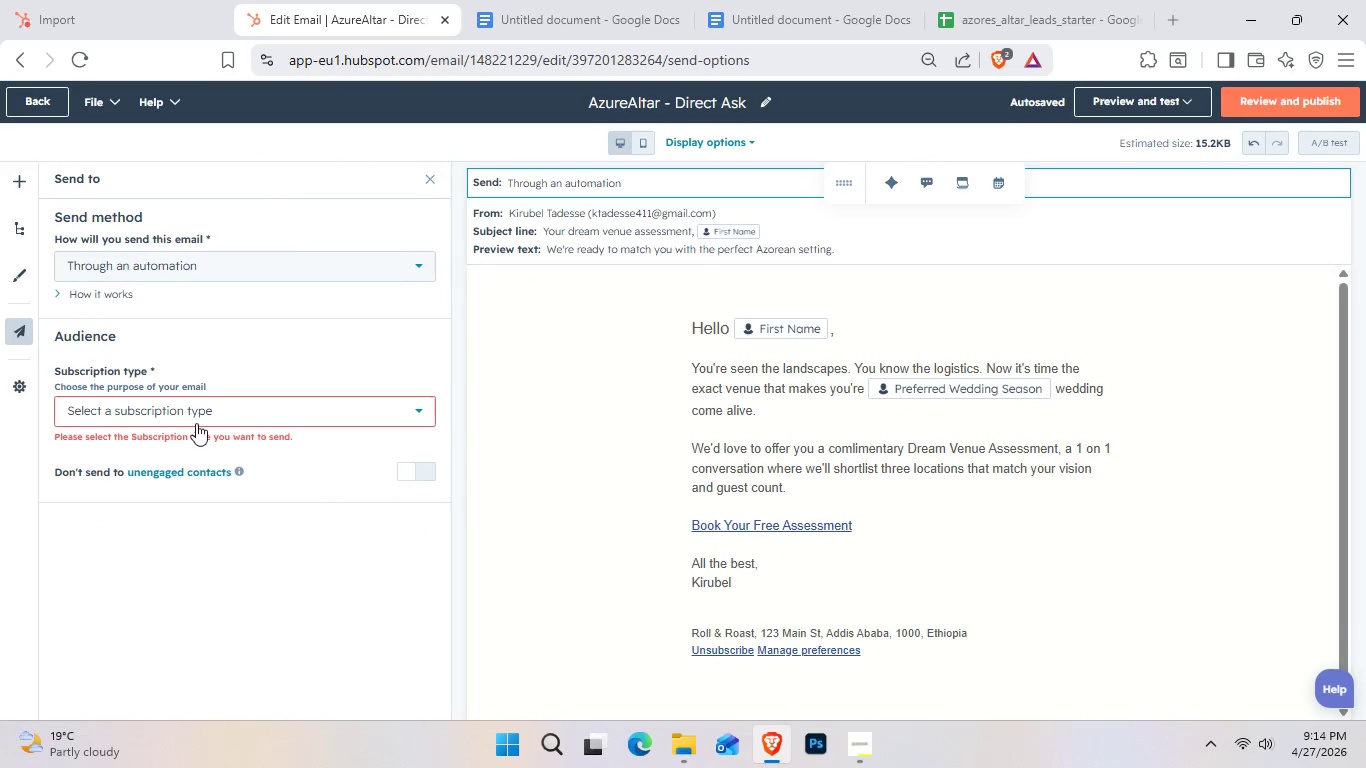 
left_click([198, 415])
 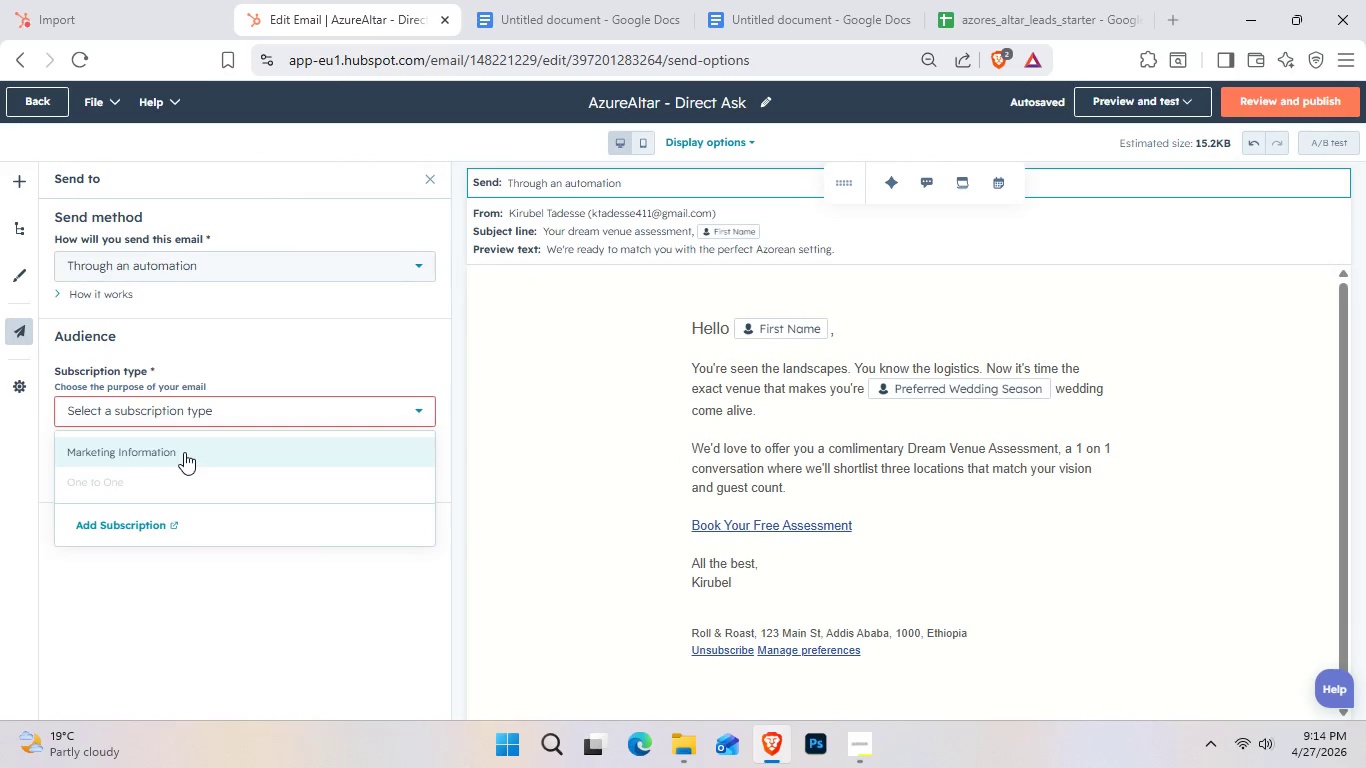 
left_click([184, 452])
 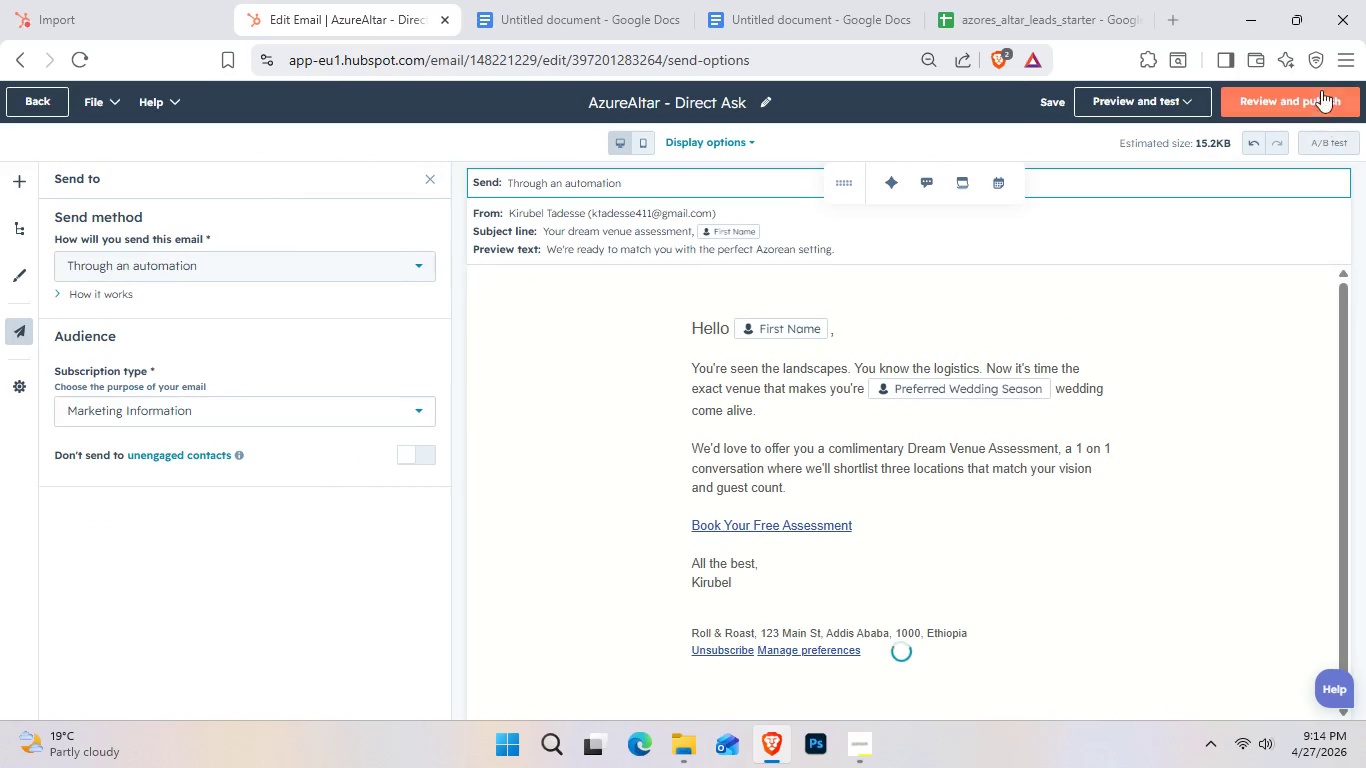 
left_click([1310, 104])
 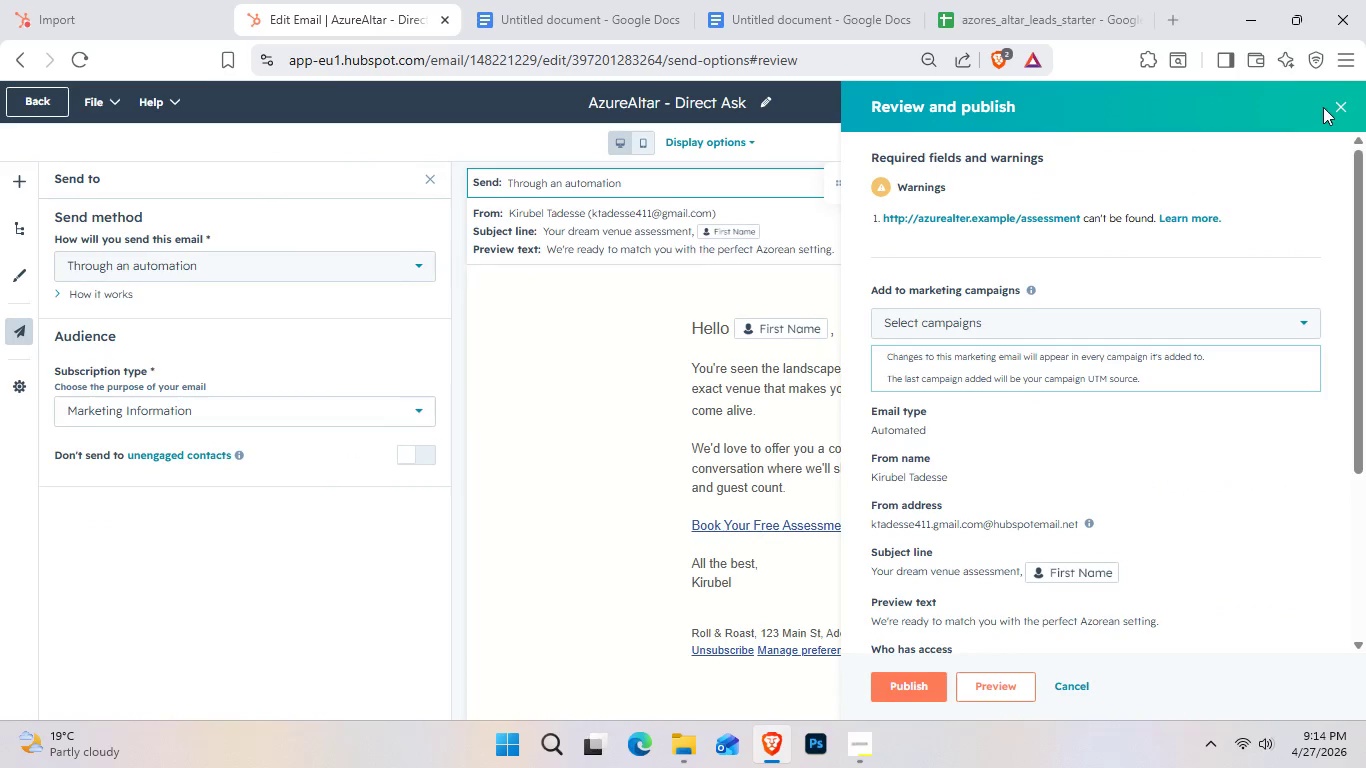 
left_click([1326, 102])
 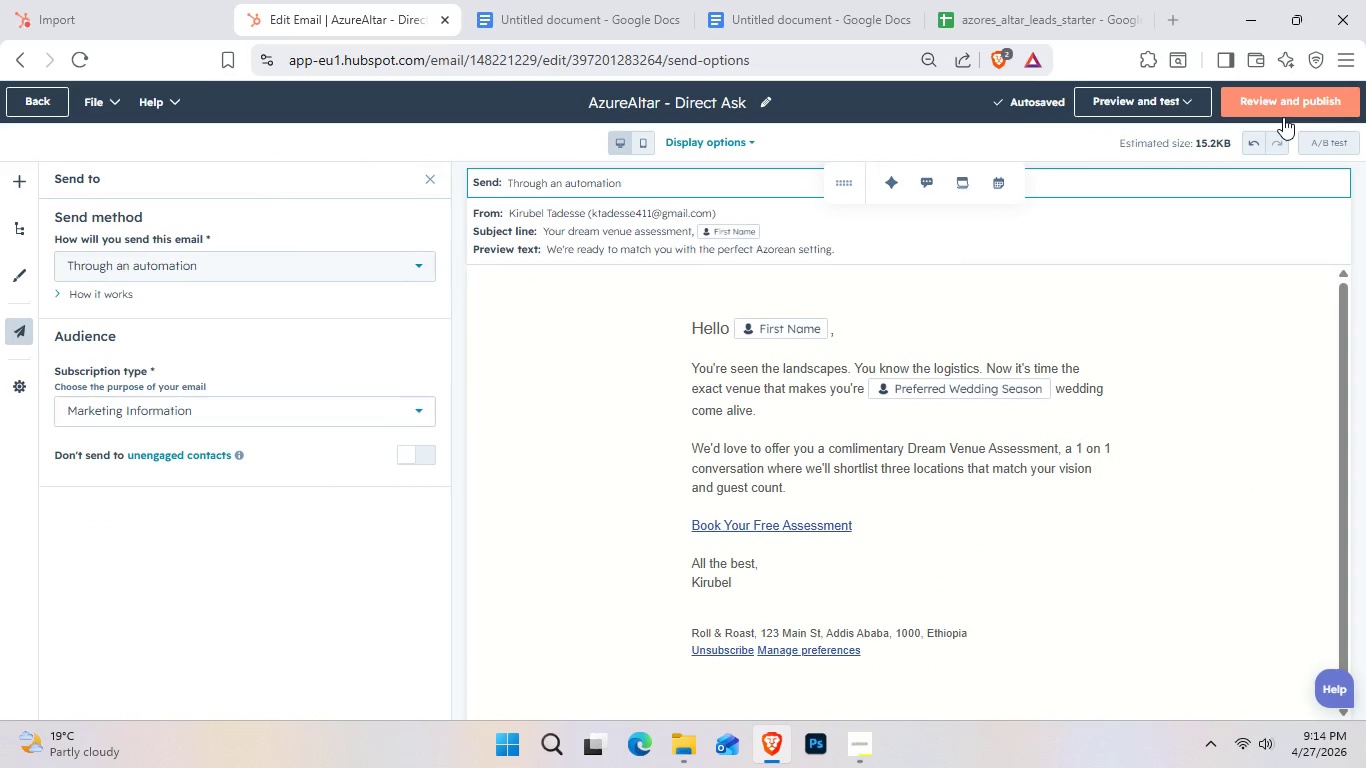 
left_click([1290, 100])
 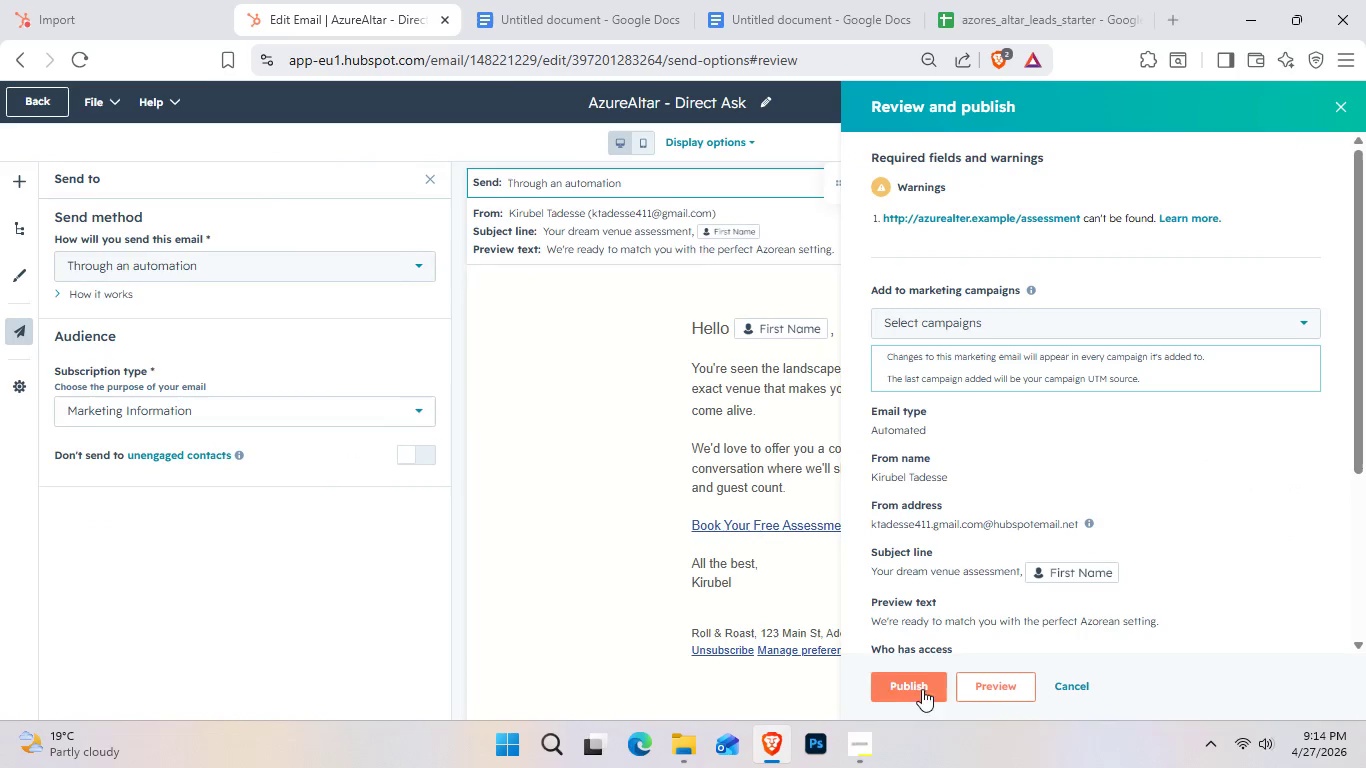 
left_click_drag(start_coordinate=[919, 696], to_coordinate=[504, 119])
 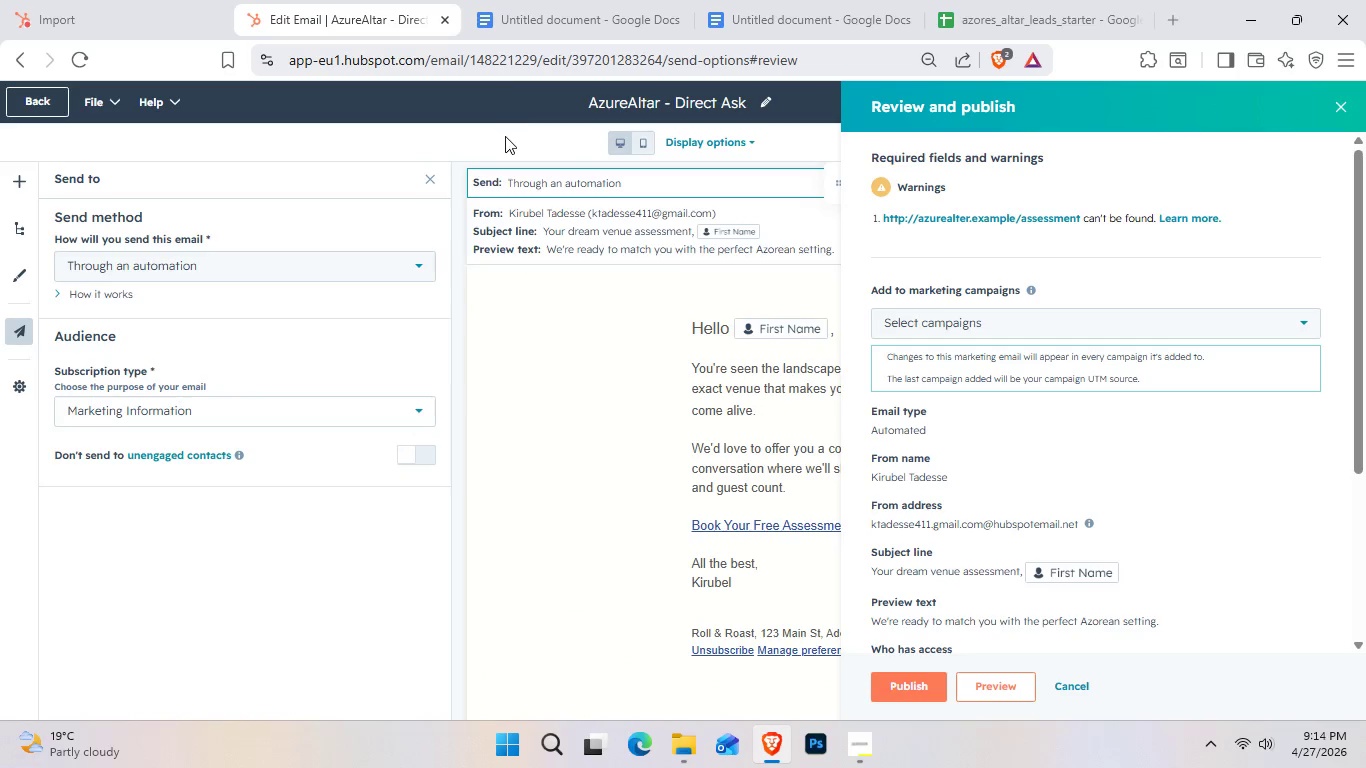 
left_click([505, 136])
 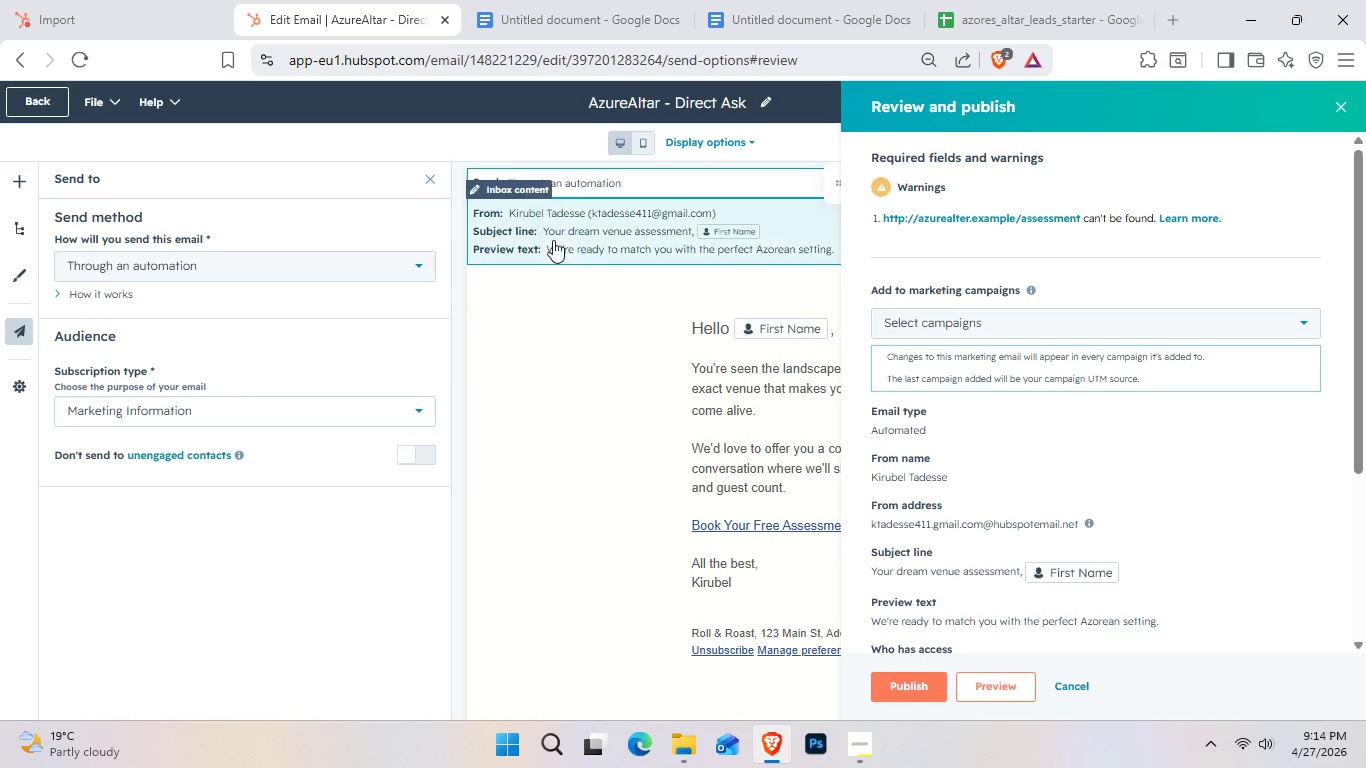 
key(Control+Shift+ShiftLeft)
 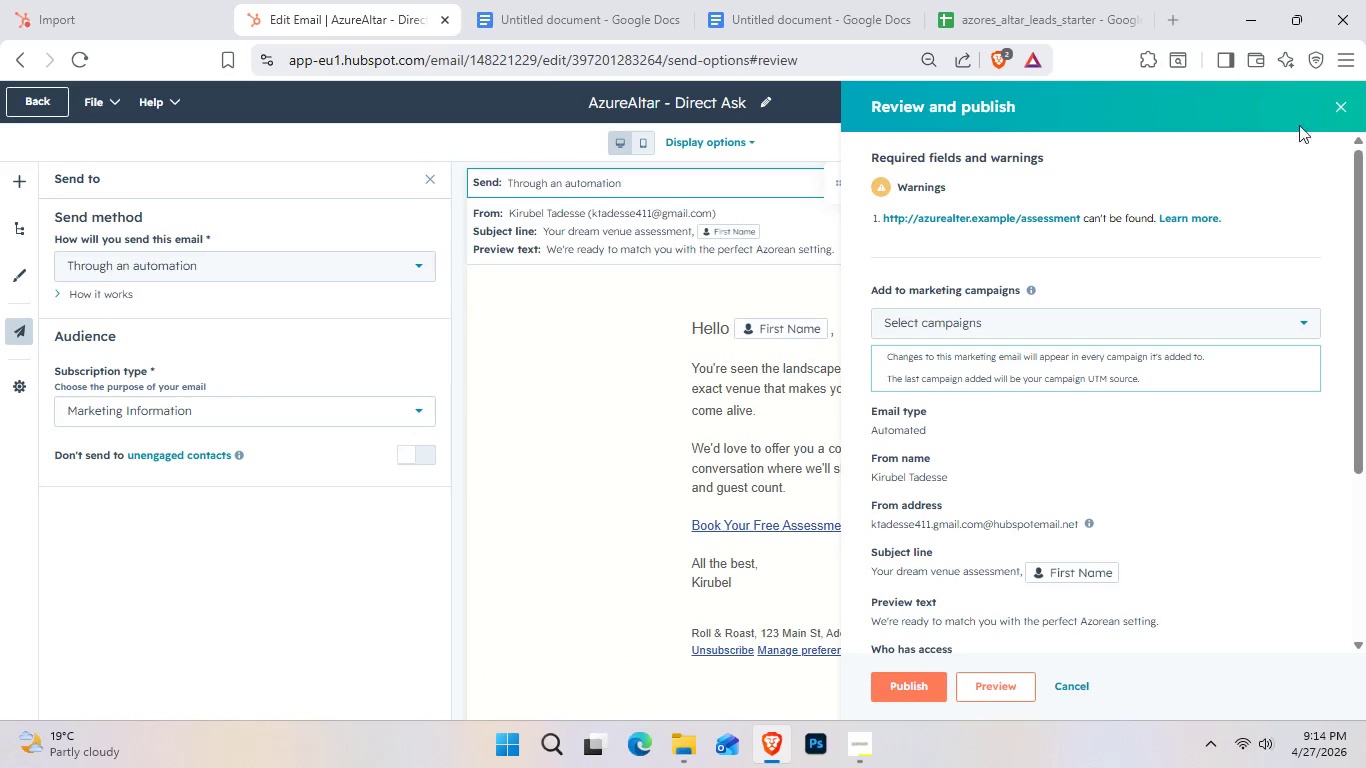 
key(Control+ControlLeft)
 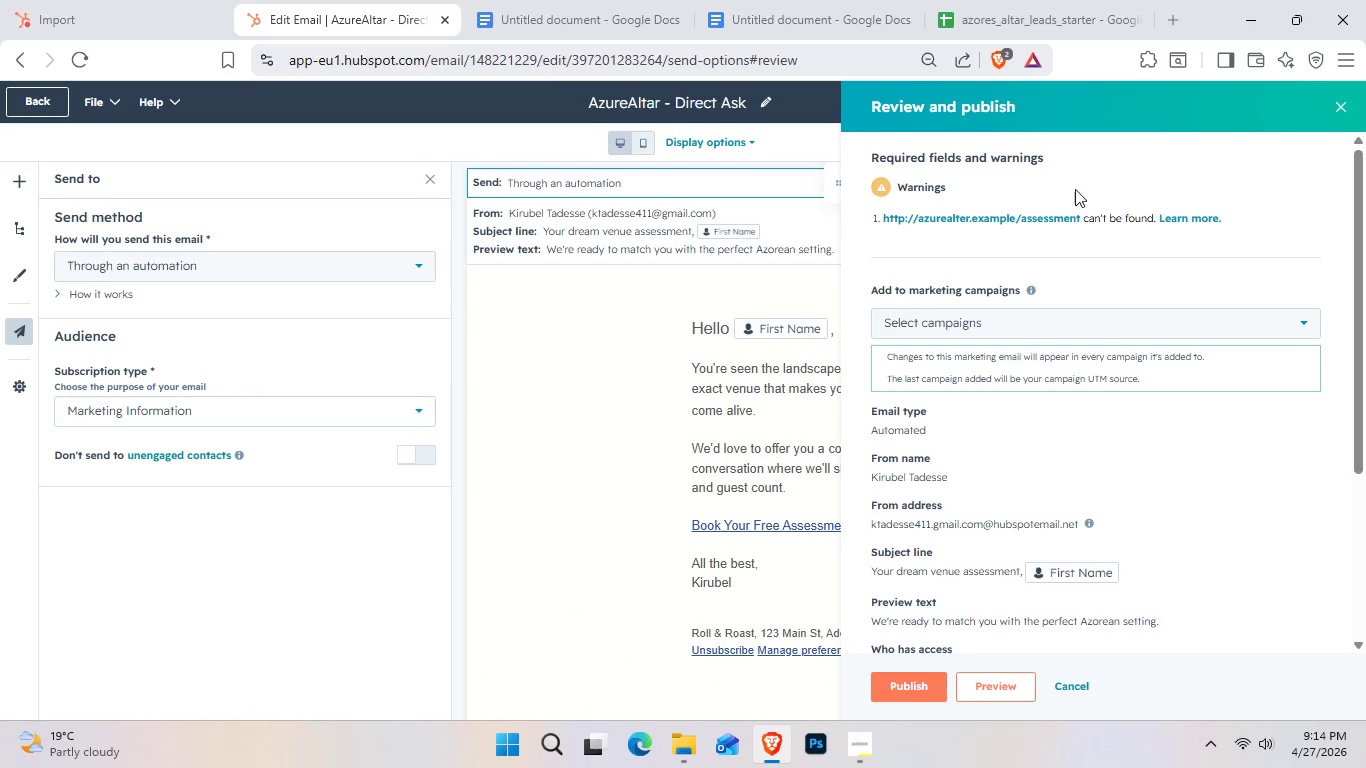 
left_click([1336, 103])
 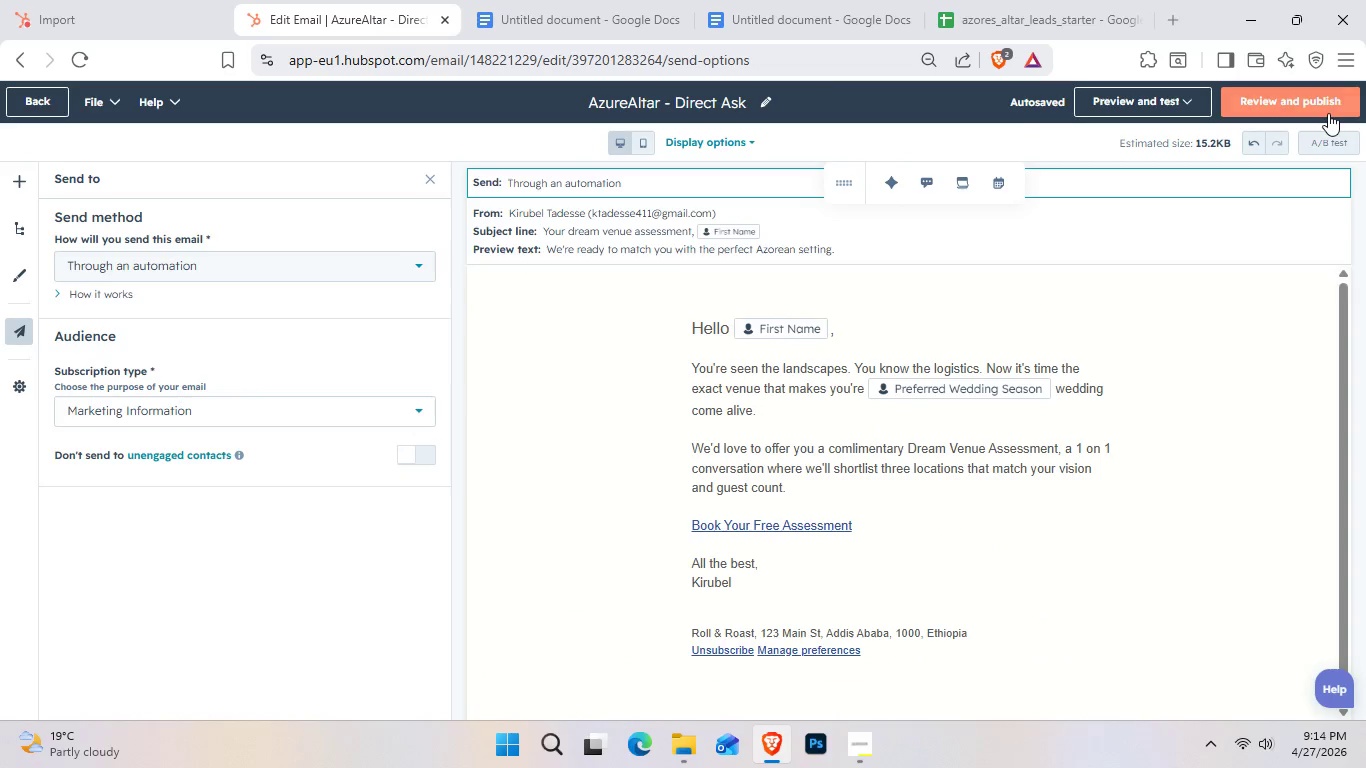 
hold_key(key=ControlLeft, duration=0.48)
 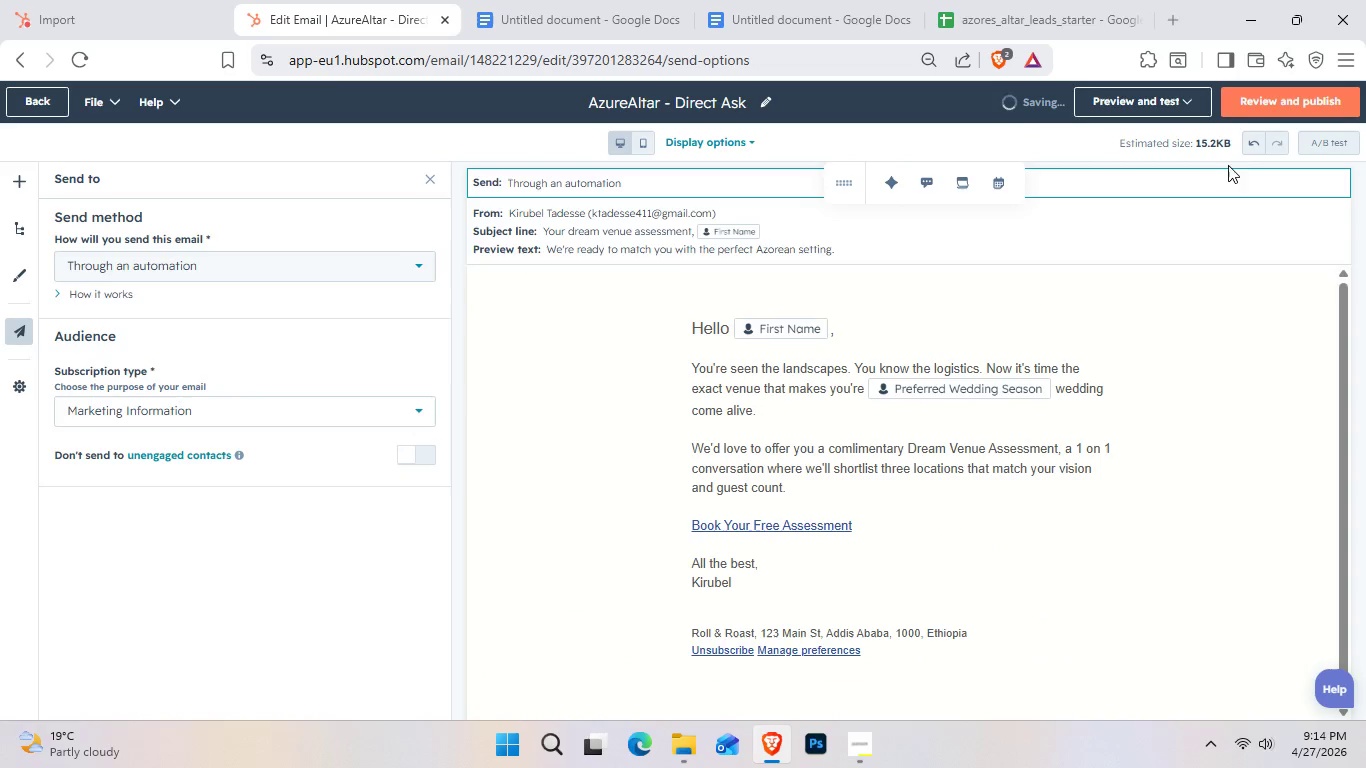 
hold_key(key=ShiftLeft, duration=0.44)
 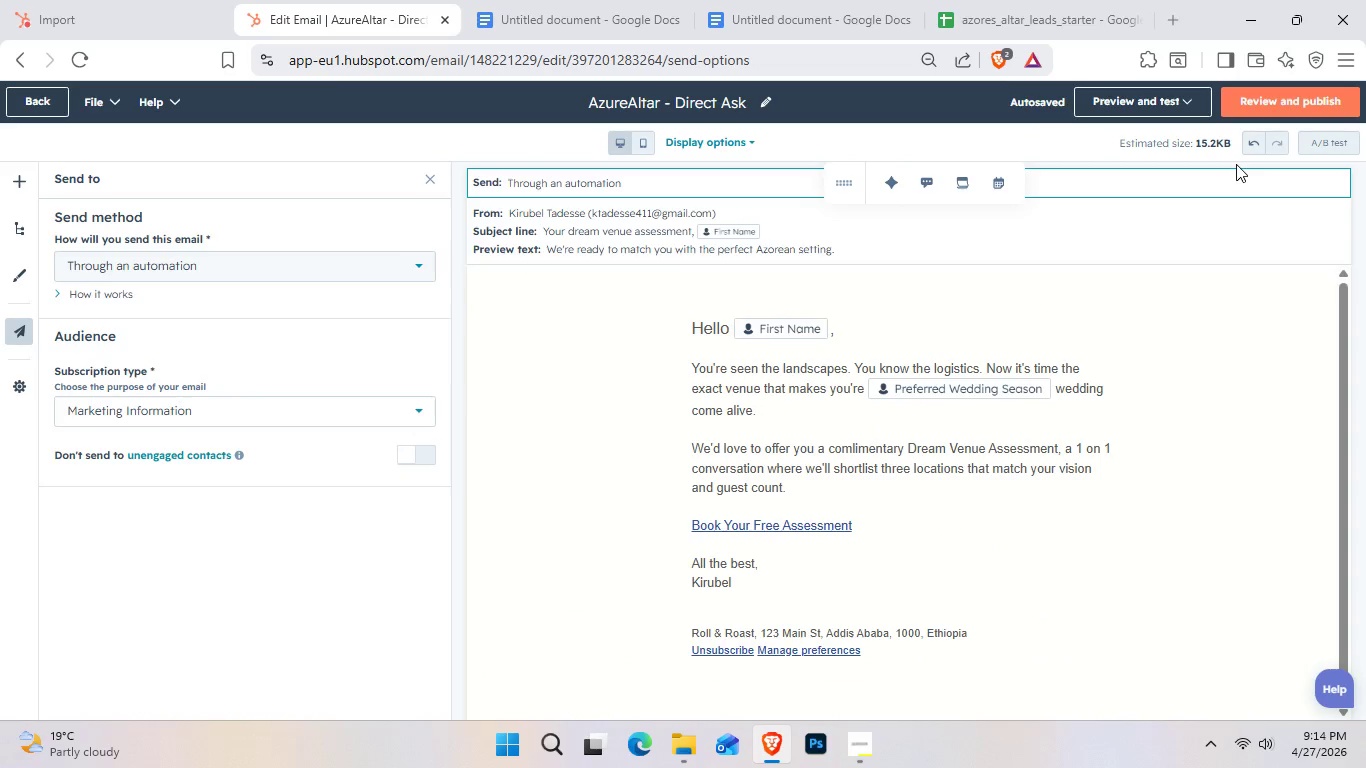 
key(Control+Shift+ShiftLeft)
 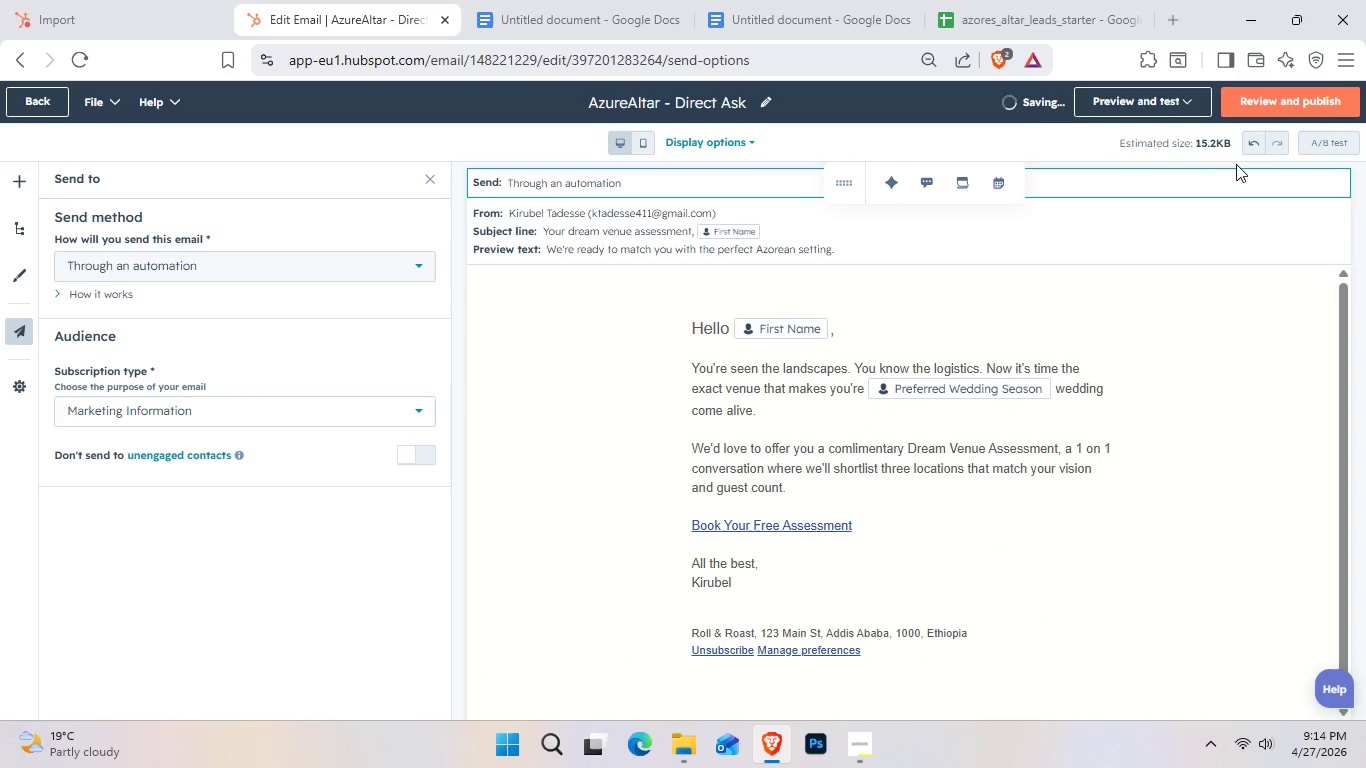 
key(Control+Shift+S)
 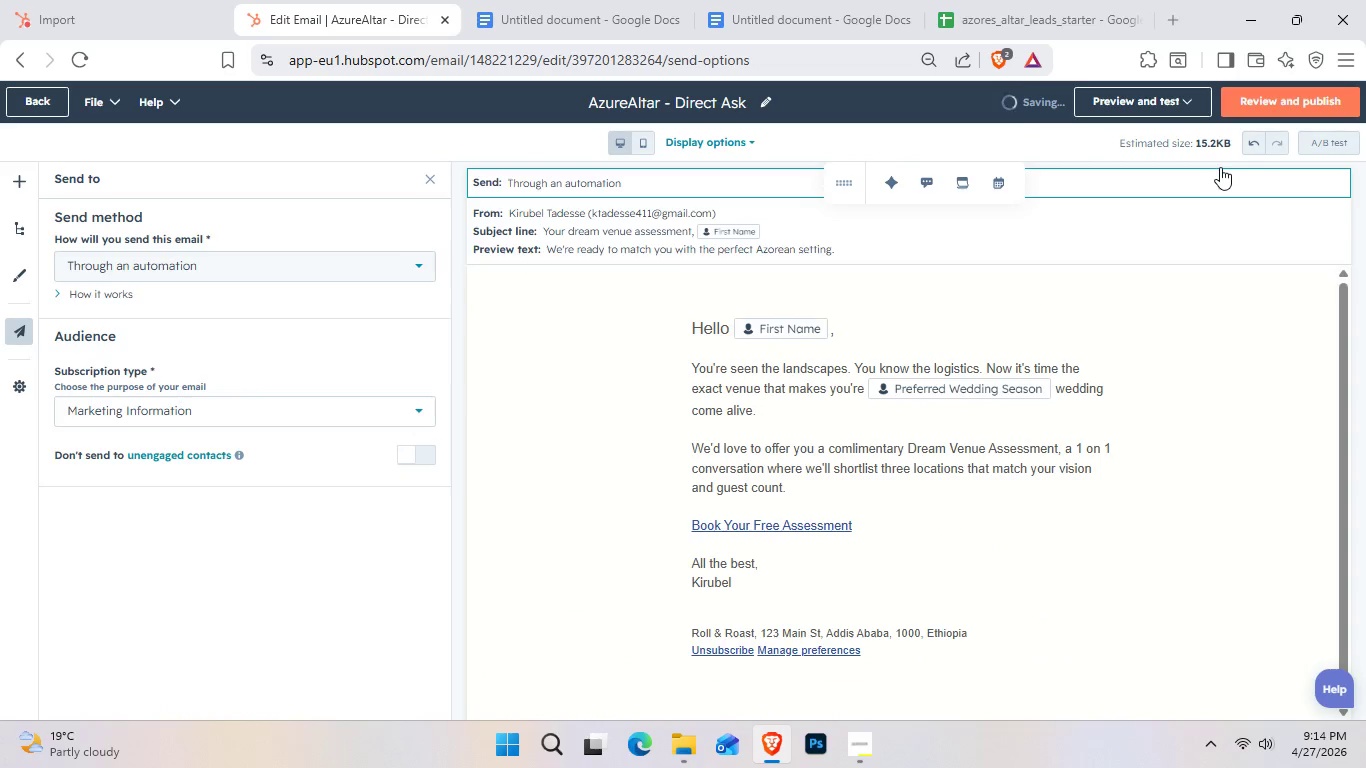 
hold_key(key=ControlLeft, duration=0.77)
 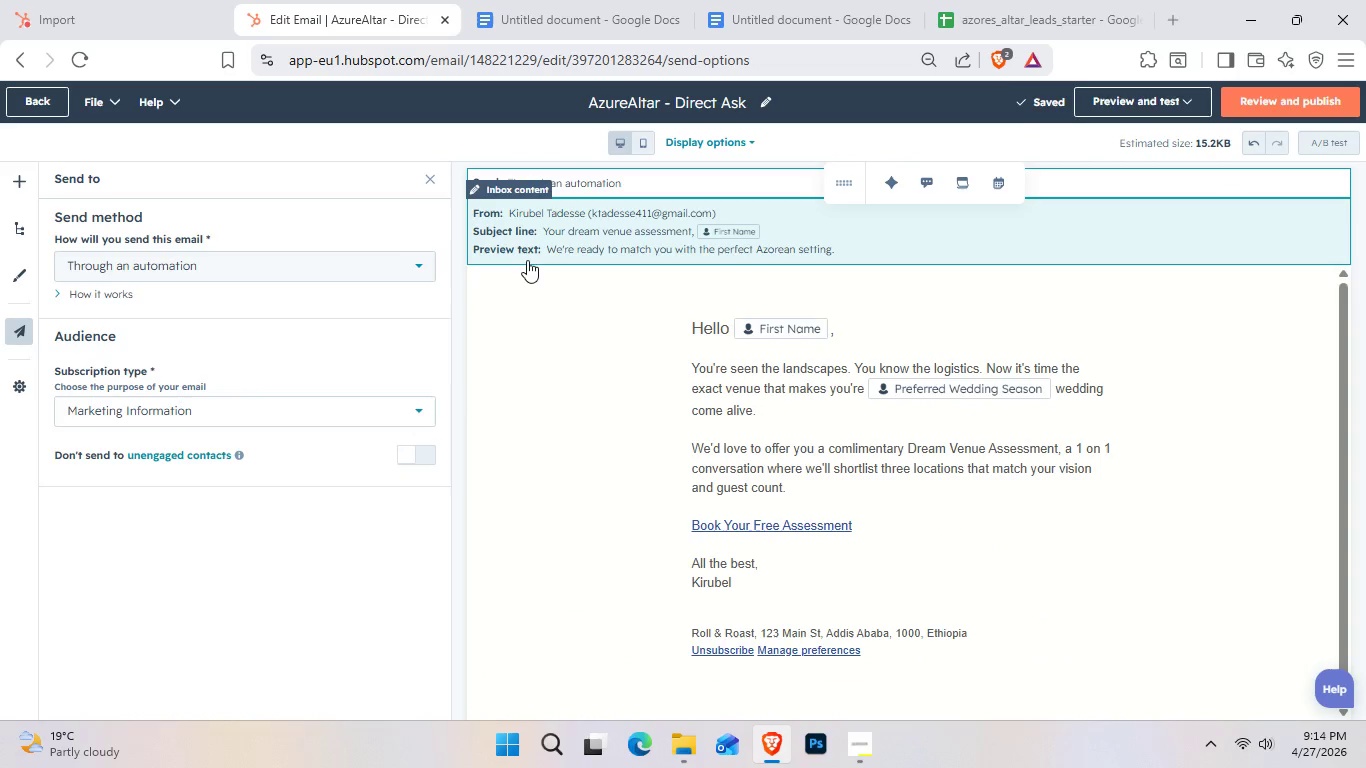 
hold_key(key=ShiftLeft, duration=0.66)
 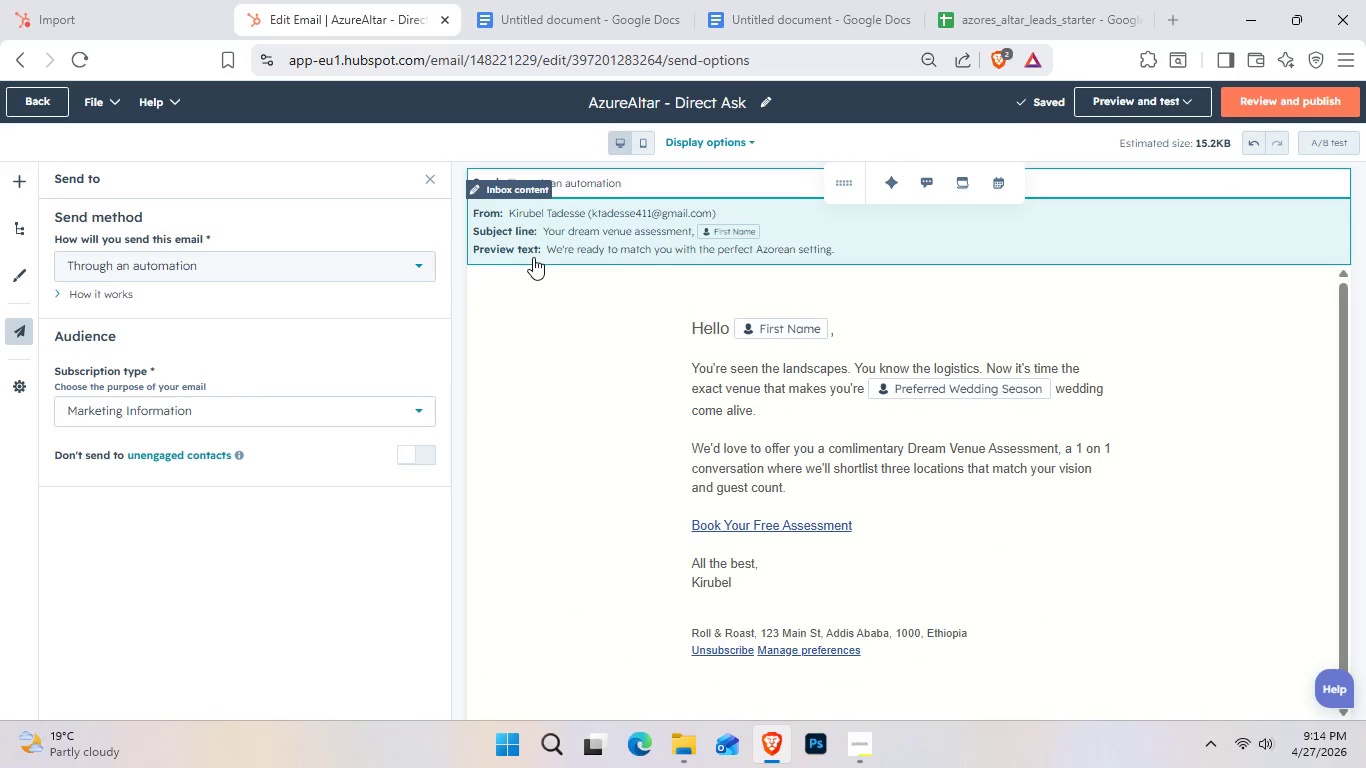 
key(Control+Shift+S)
 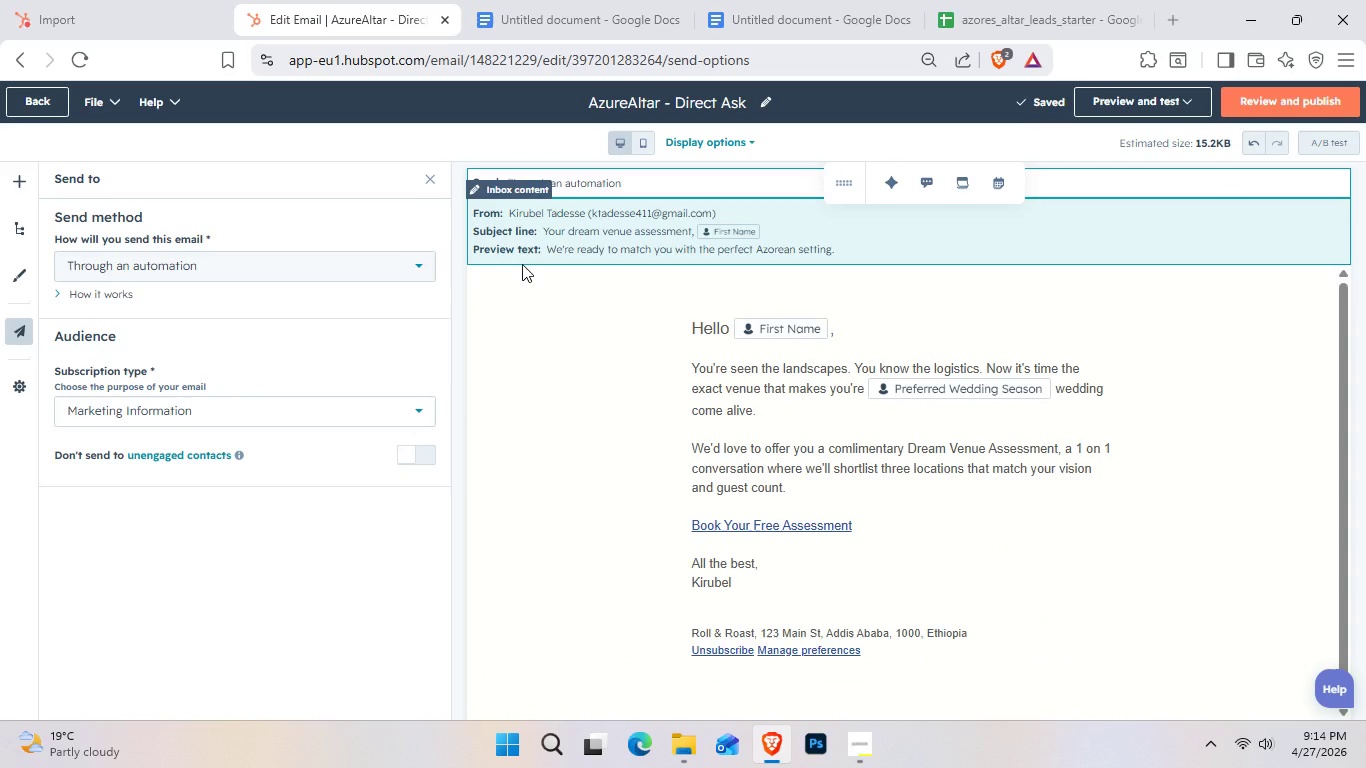 
key(Control+Shift+S)
 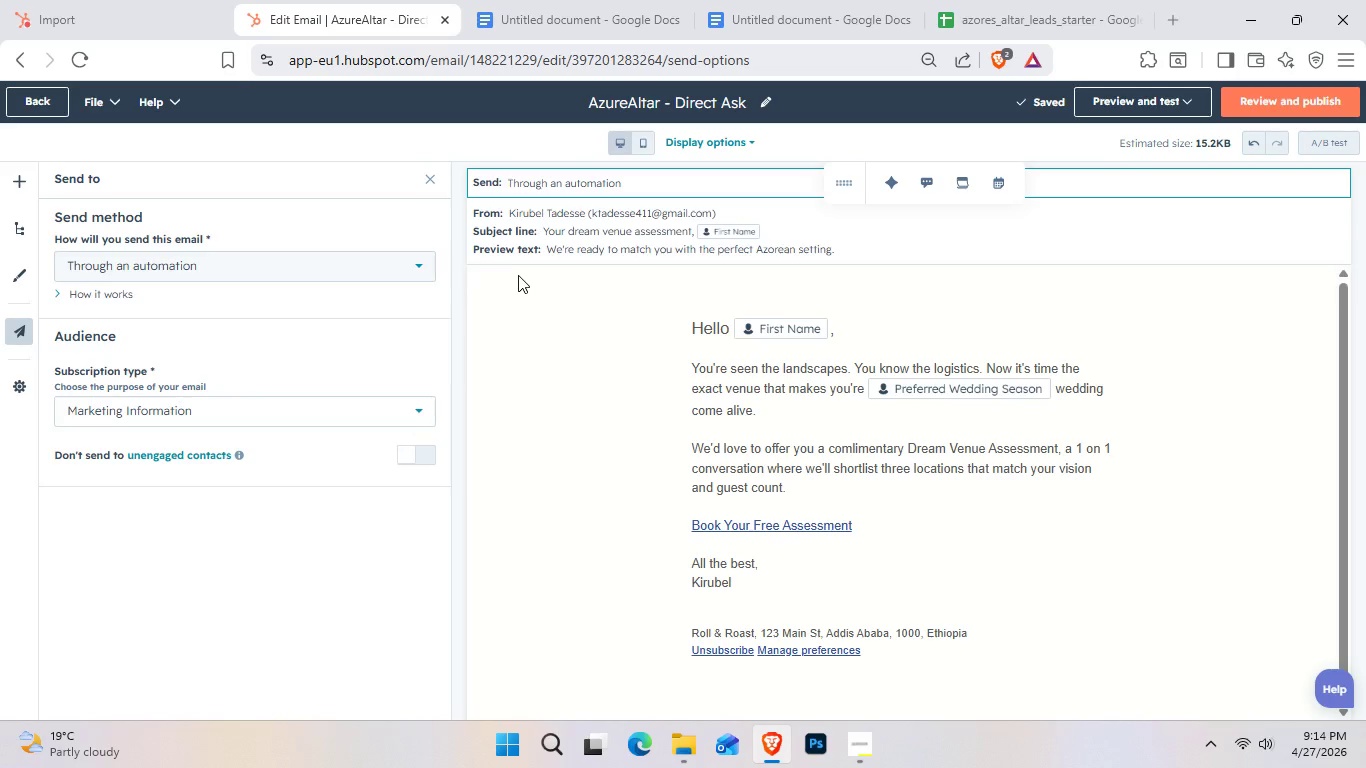 
key(Control+Shift+S)
 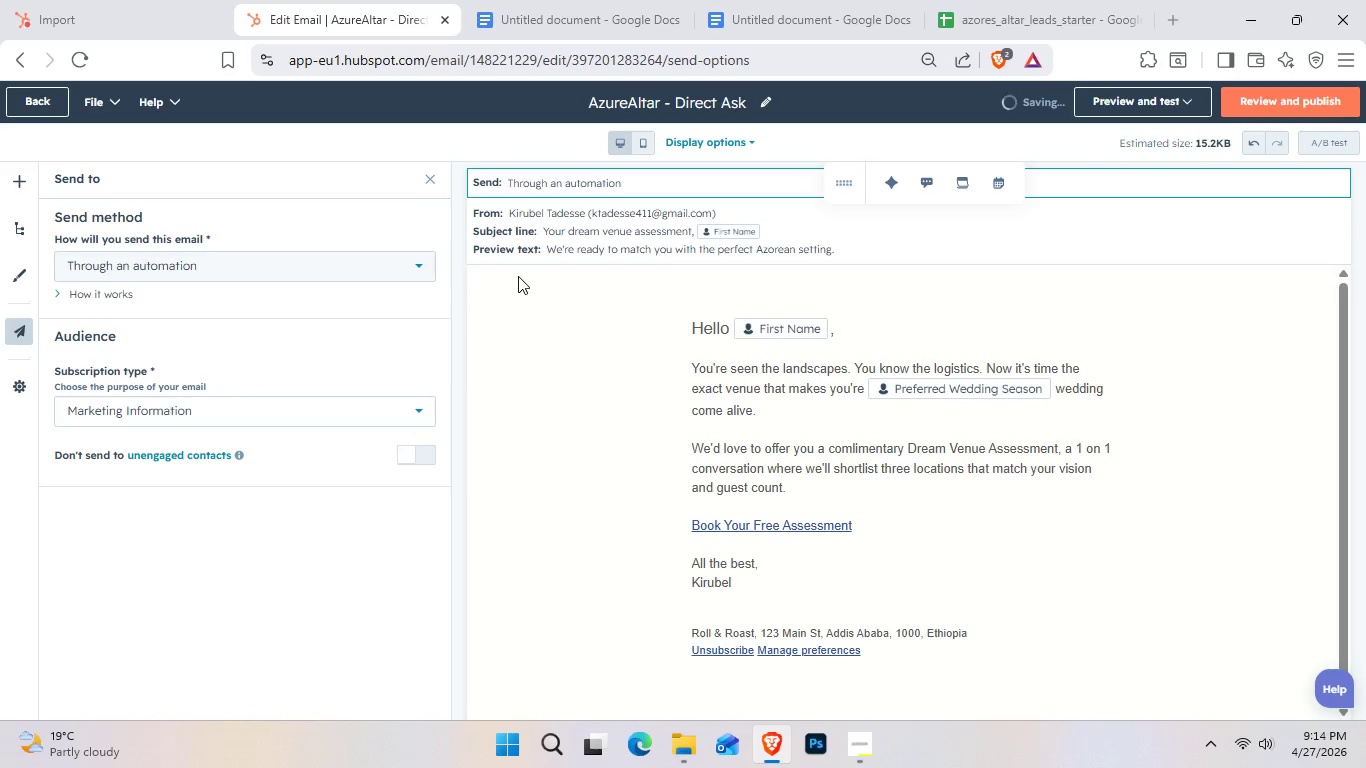 
key(Meta+Shift+S)
 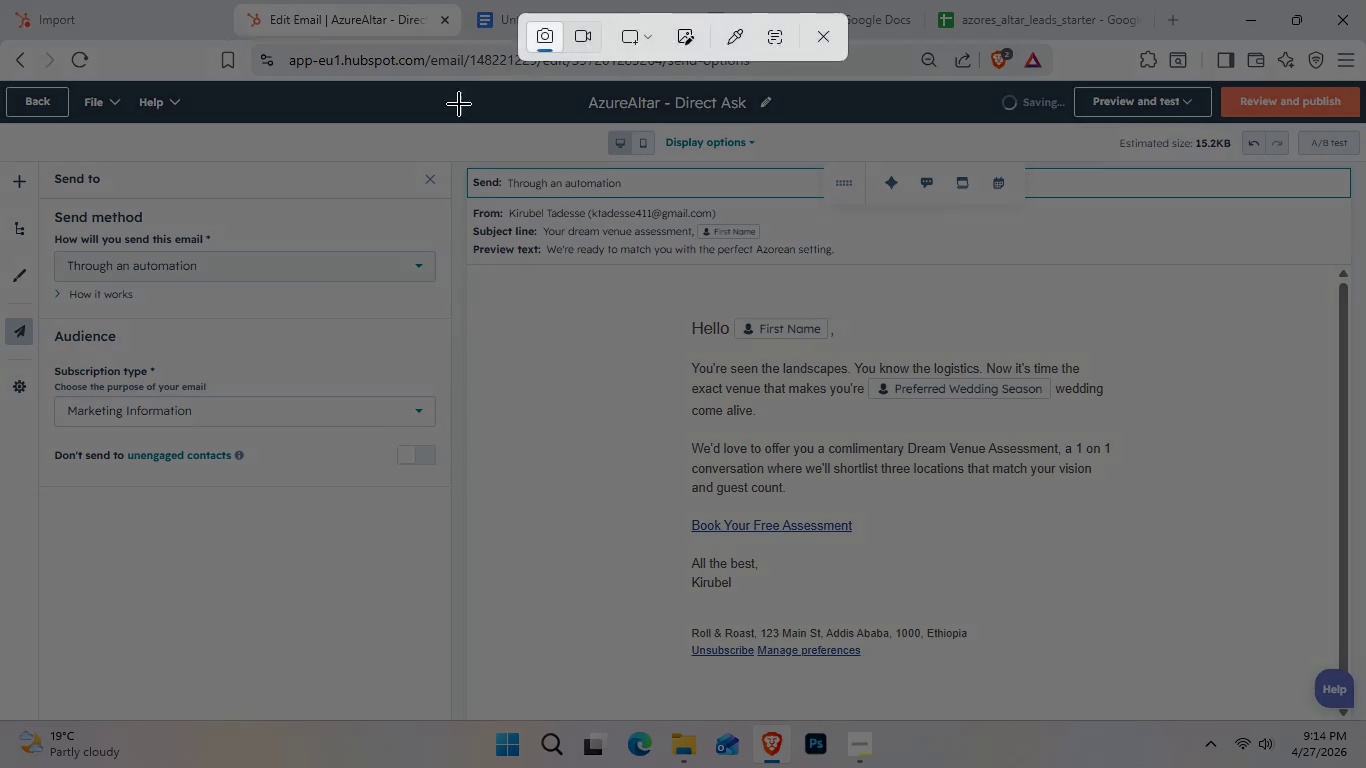 
left_click_drag(start_coordinate=[469, 78], to_coordinate=[1038, 484])
 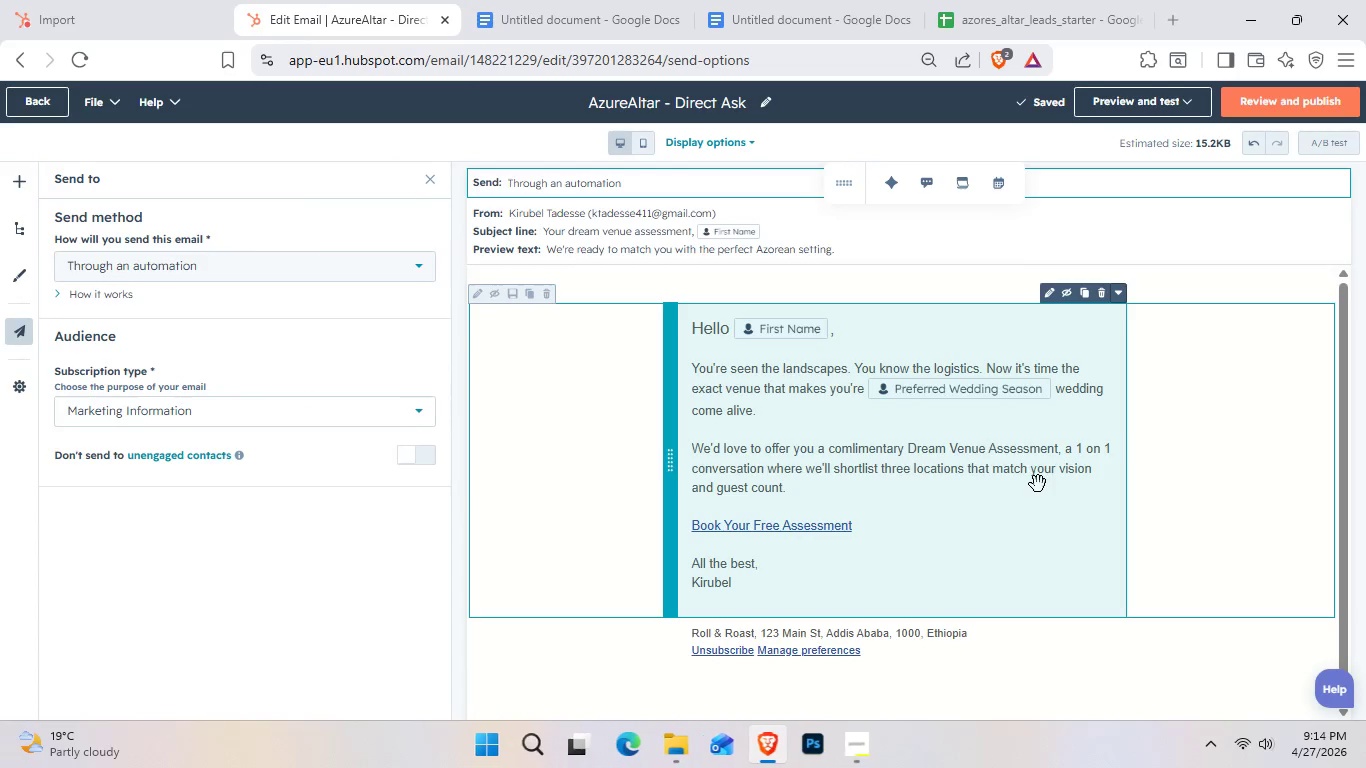 
key(Meta+Shift+S)
 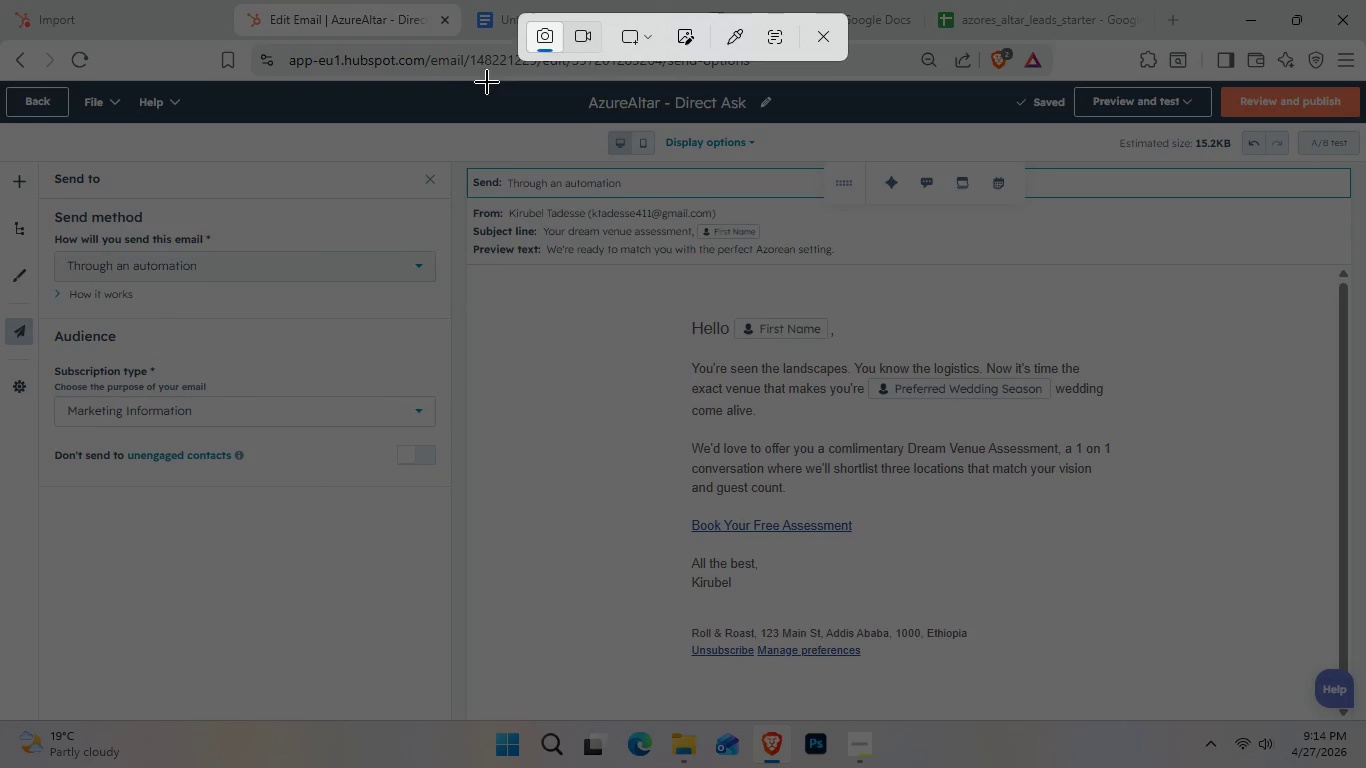 
left_click_drag(start_coordinate=[459, 84], to_coordinate=[1192, 635])
 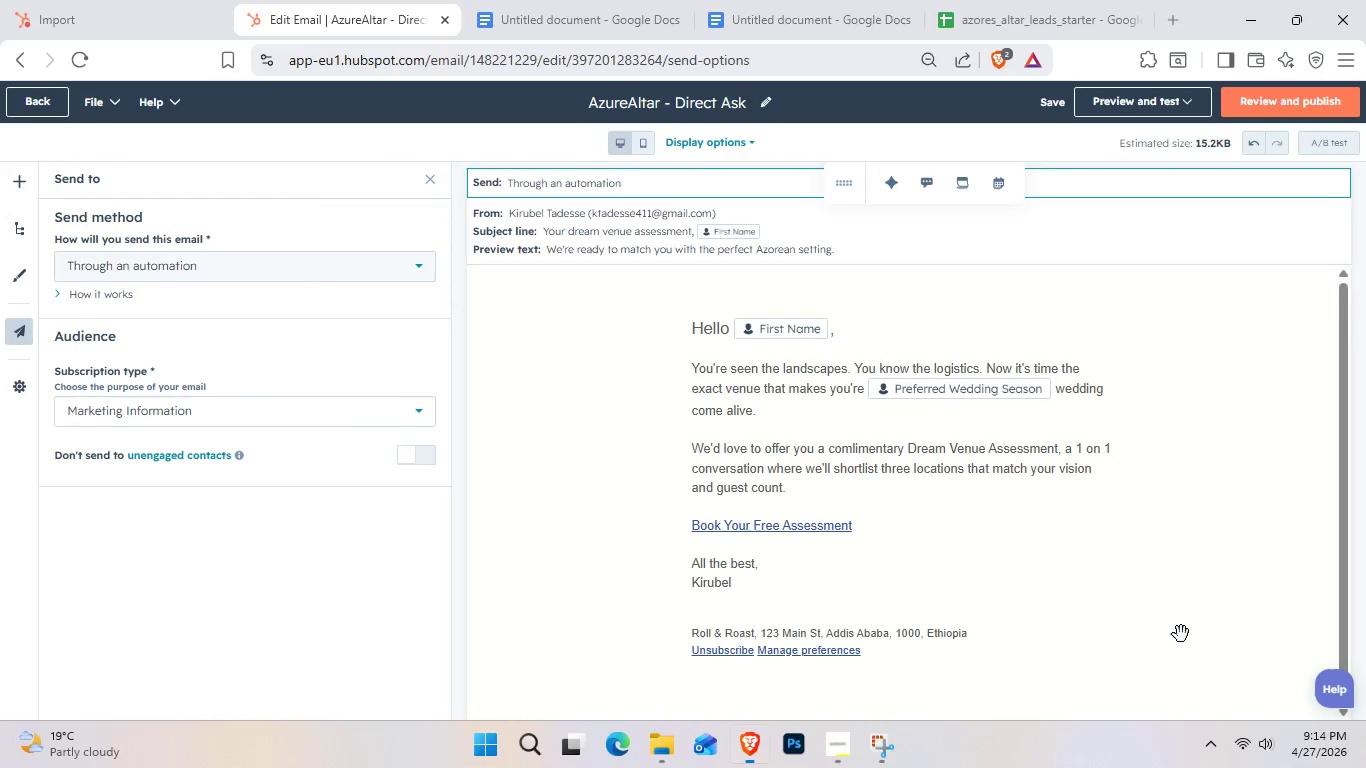 
key(Control+C)
 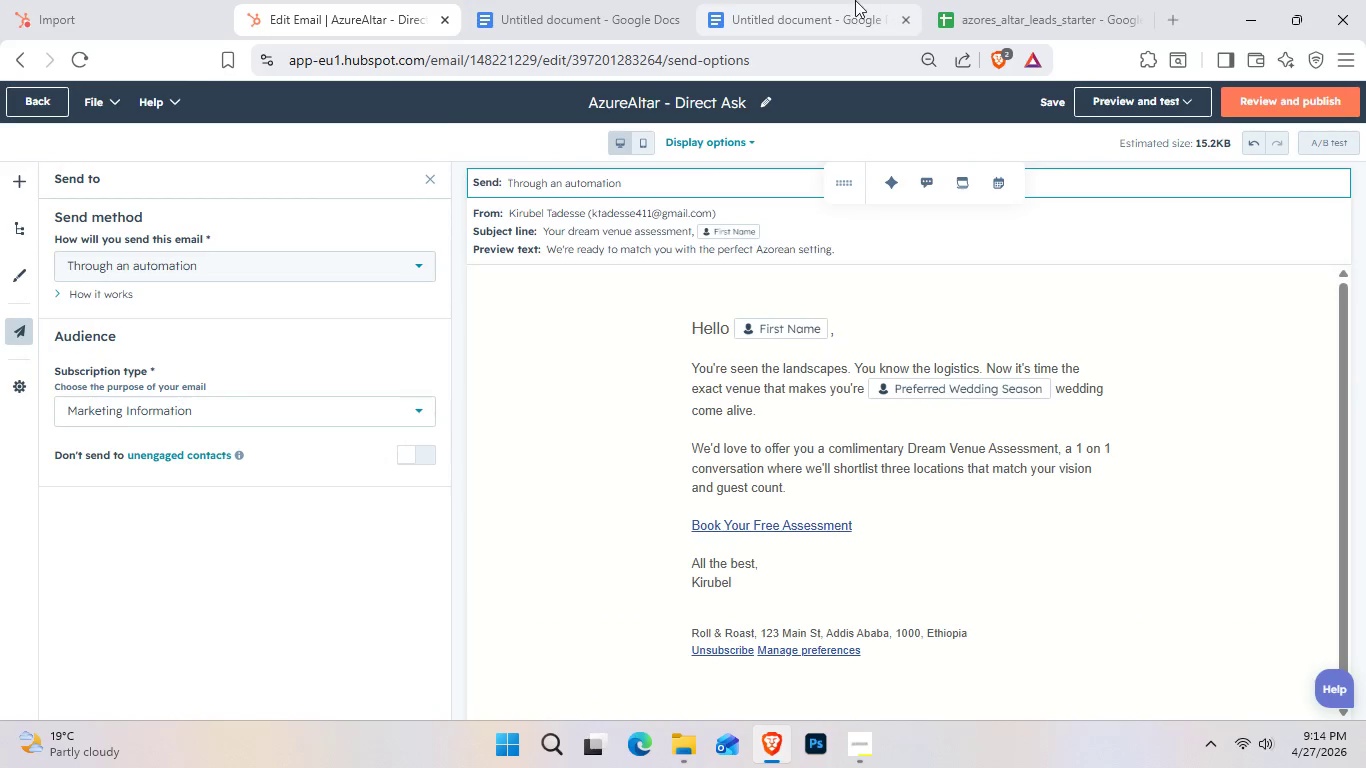 
left_click([842, 0])
 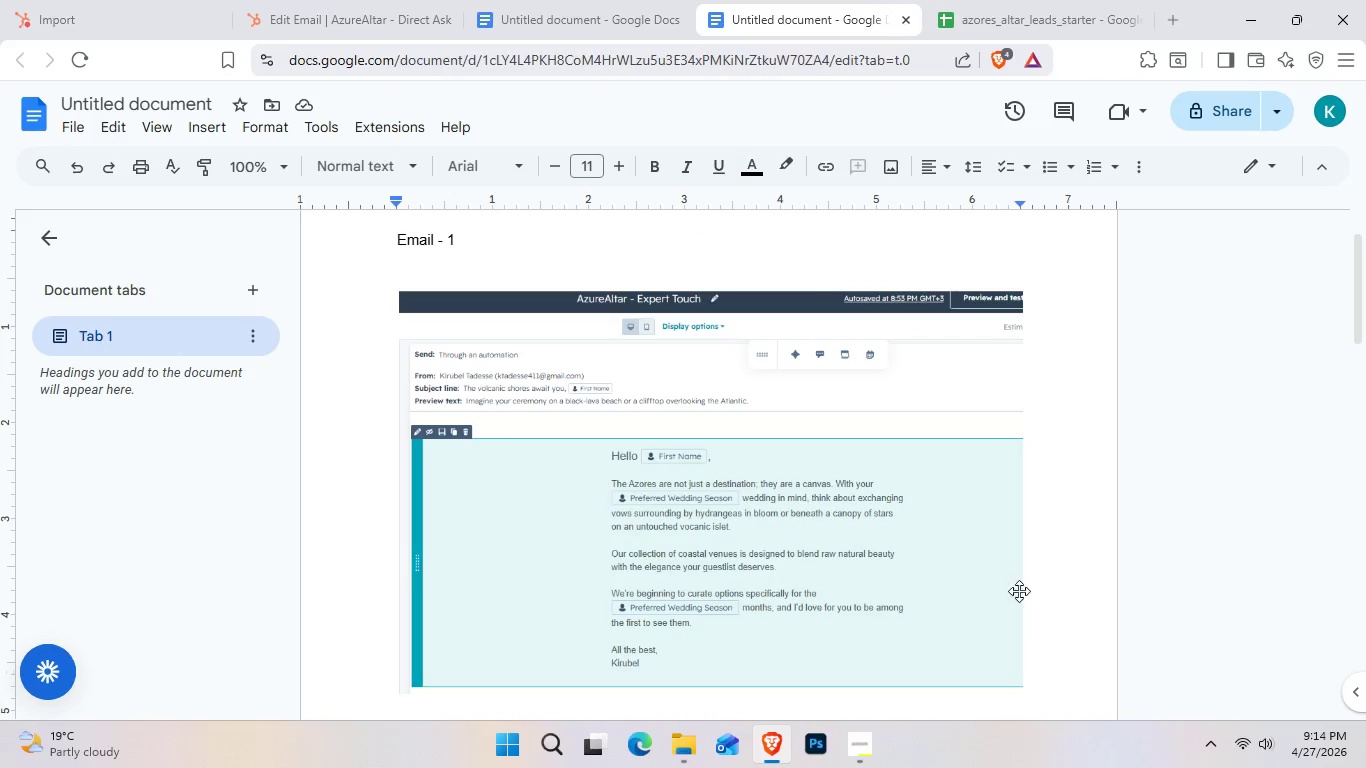 
left_click([1068, 640])
 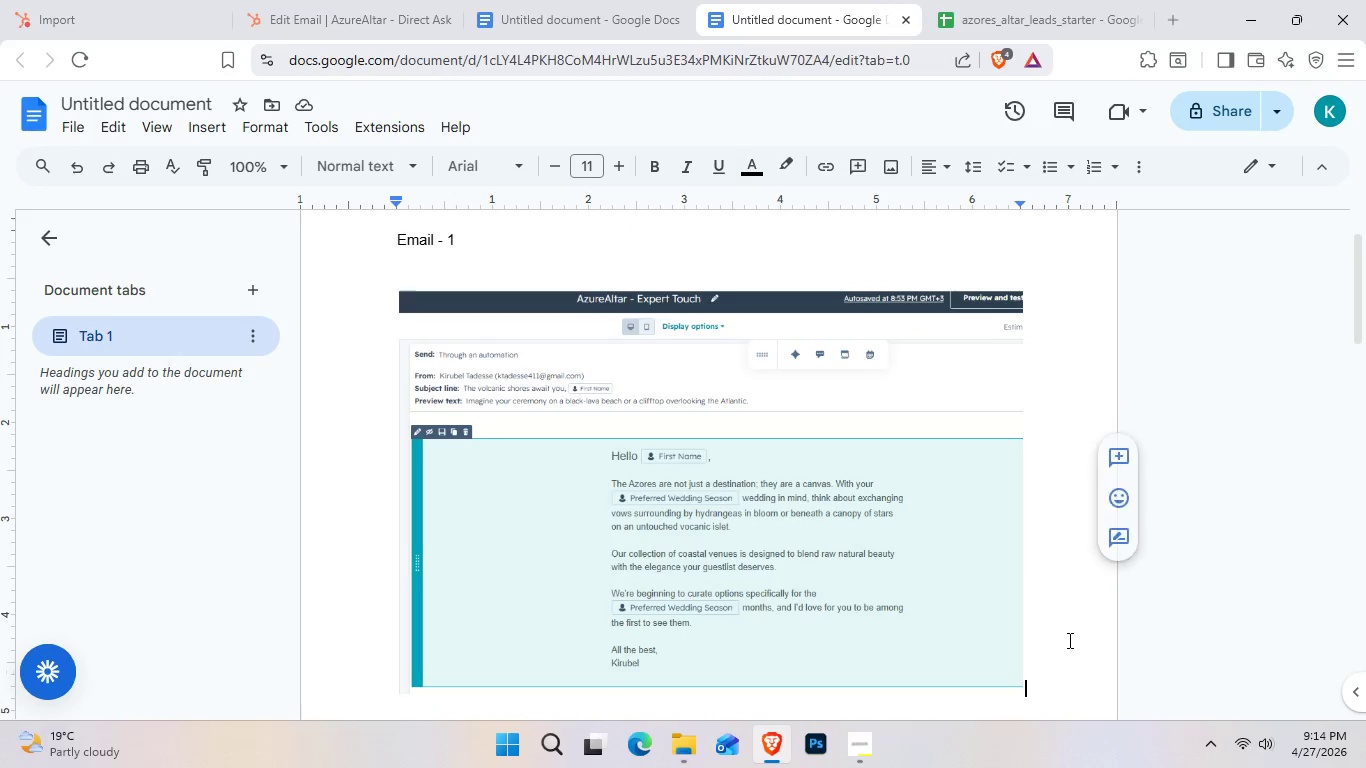 
scroll: coordinate [976, 571], scroll_direction: down, amount: 17.0
 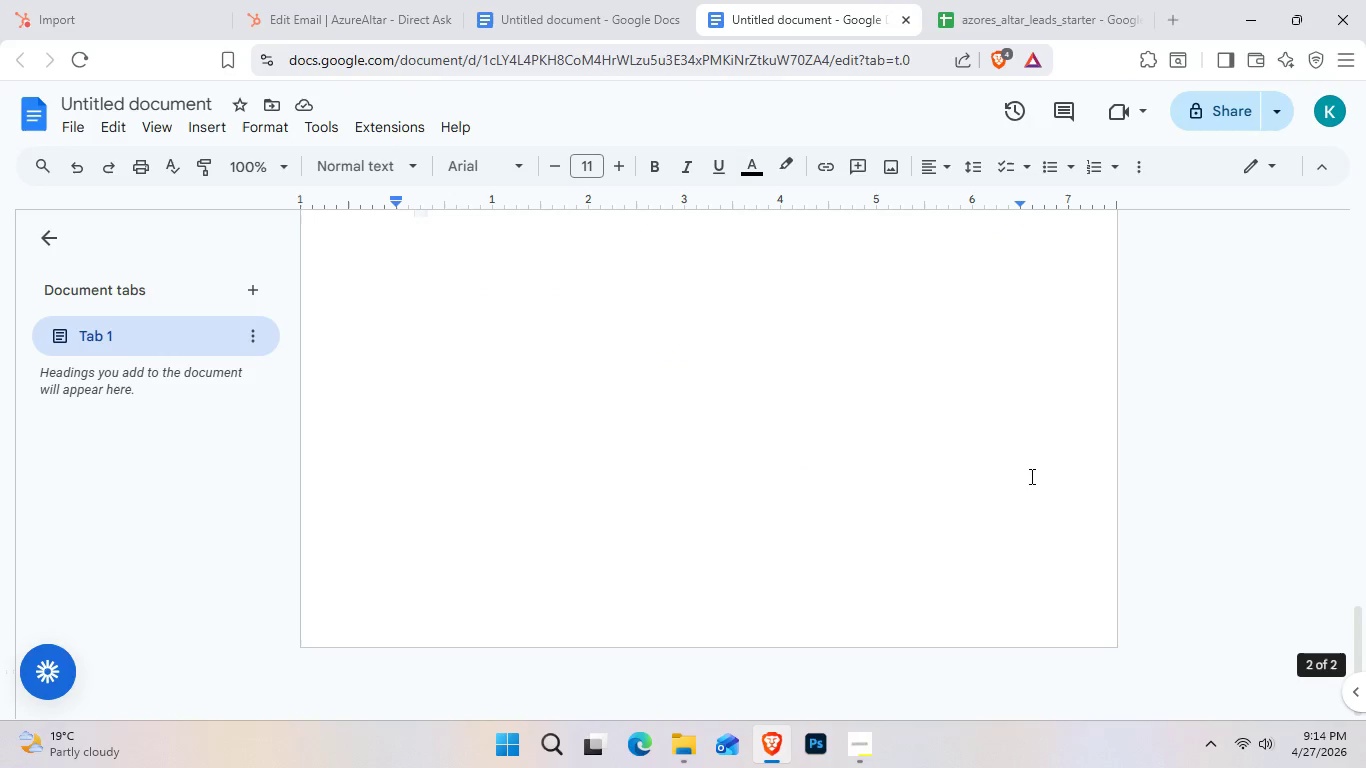 
left_click([1002, 555])
 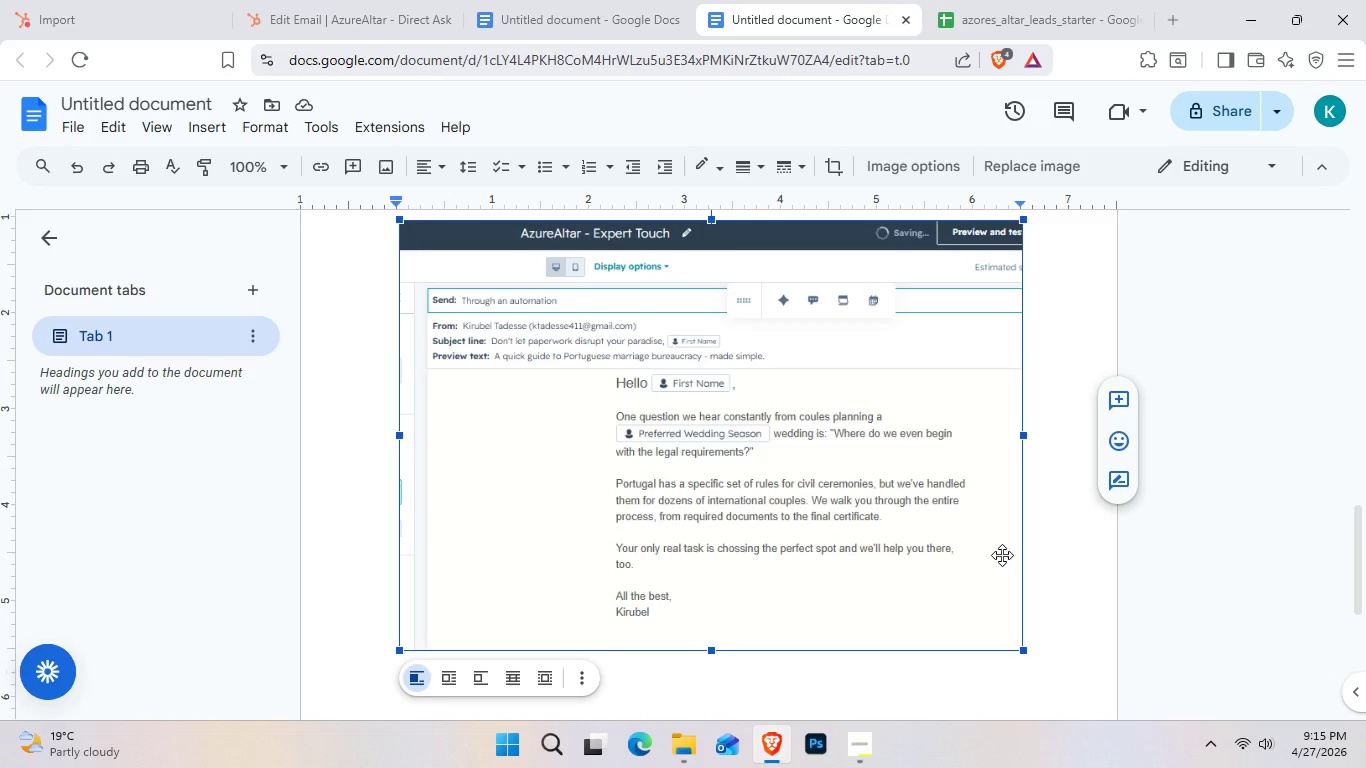 
scroll: coordinate [1008, 495], scroll_direction: down, amount: 5.0
 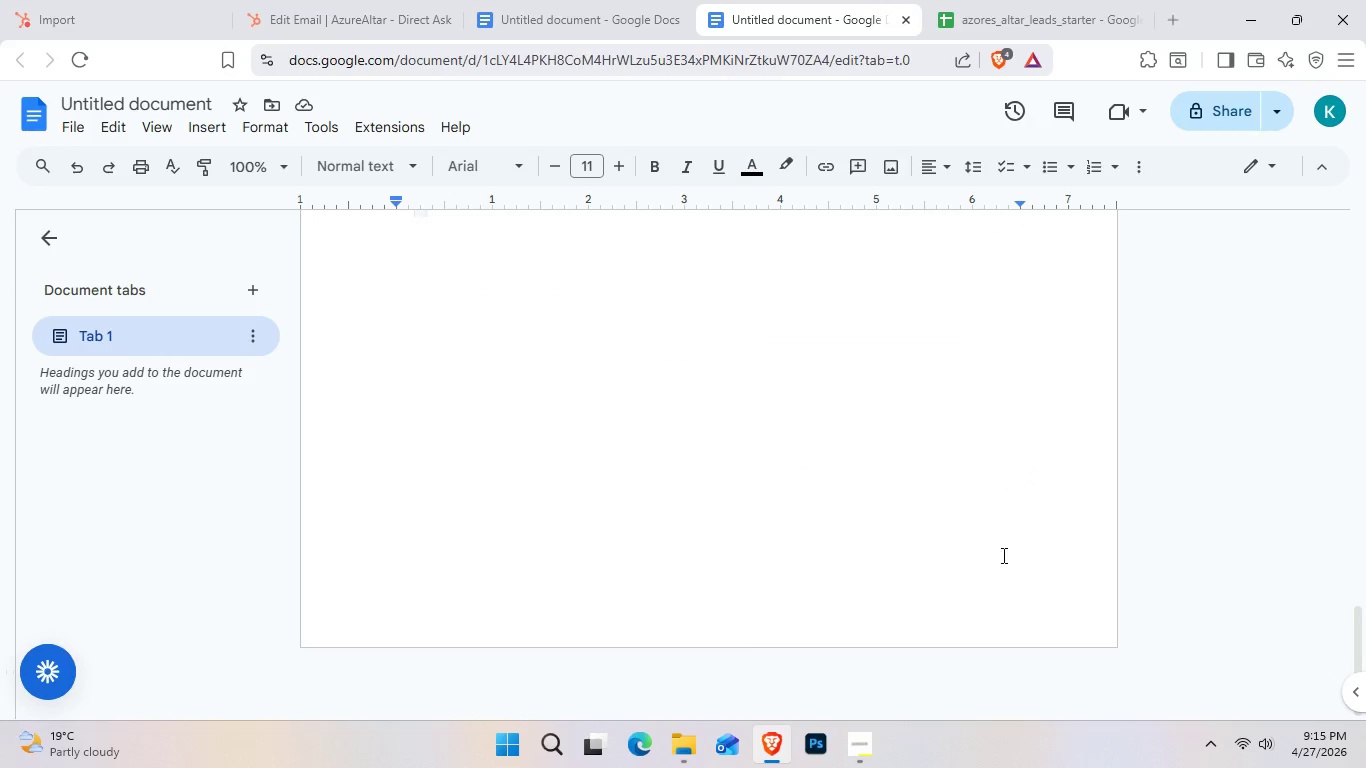 
key(ArrowDown)
 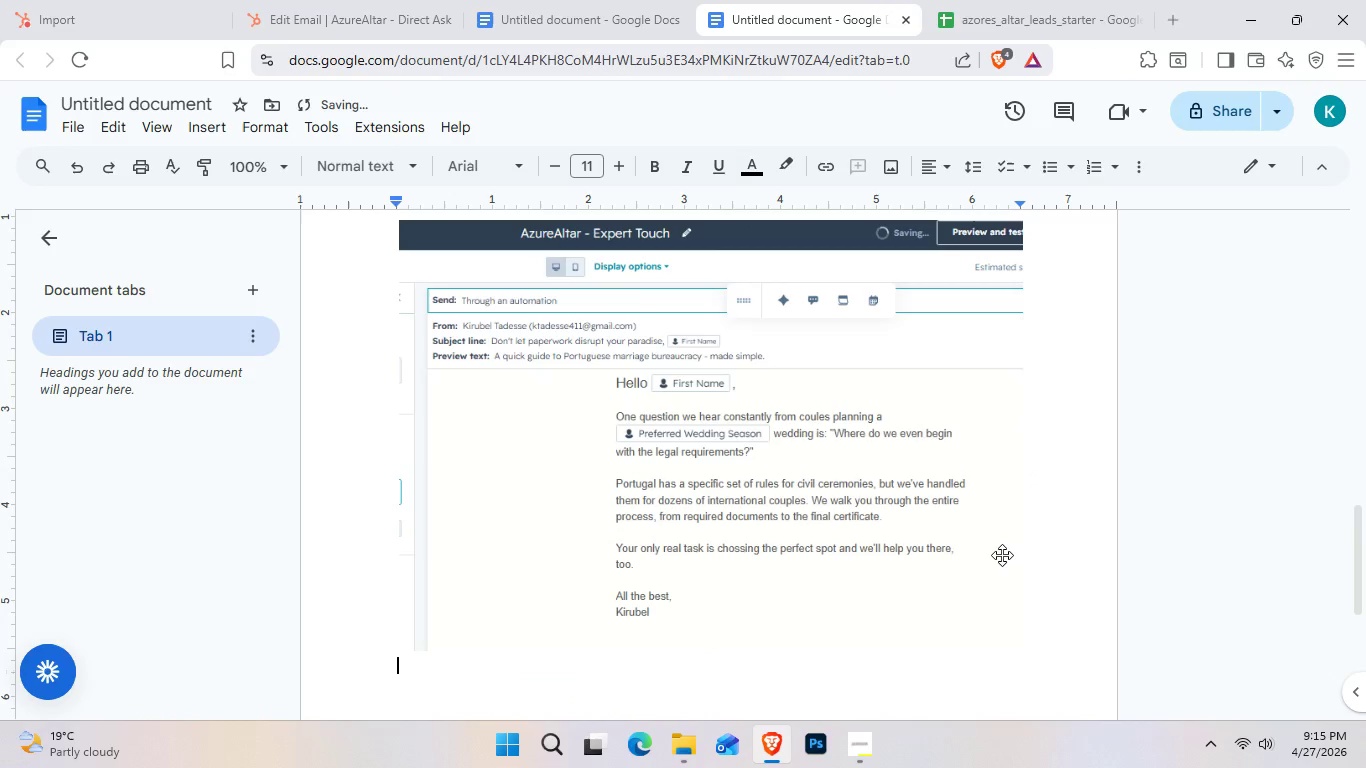 
key(Enter)
 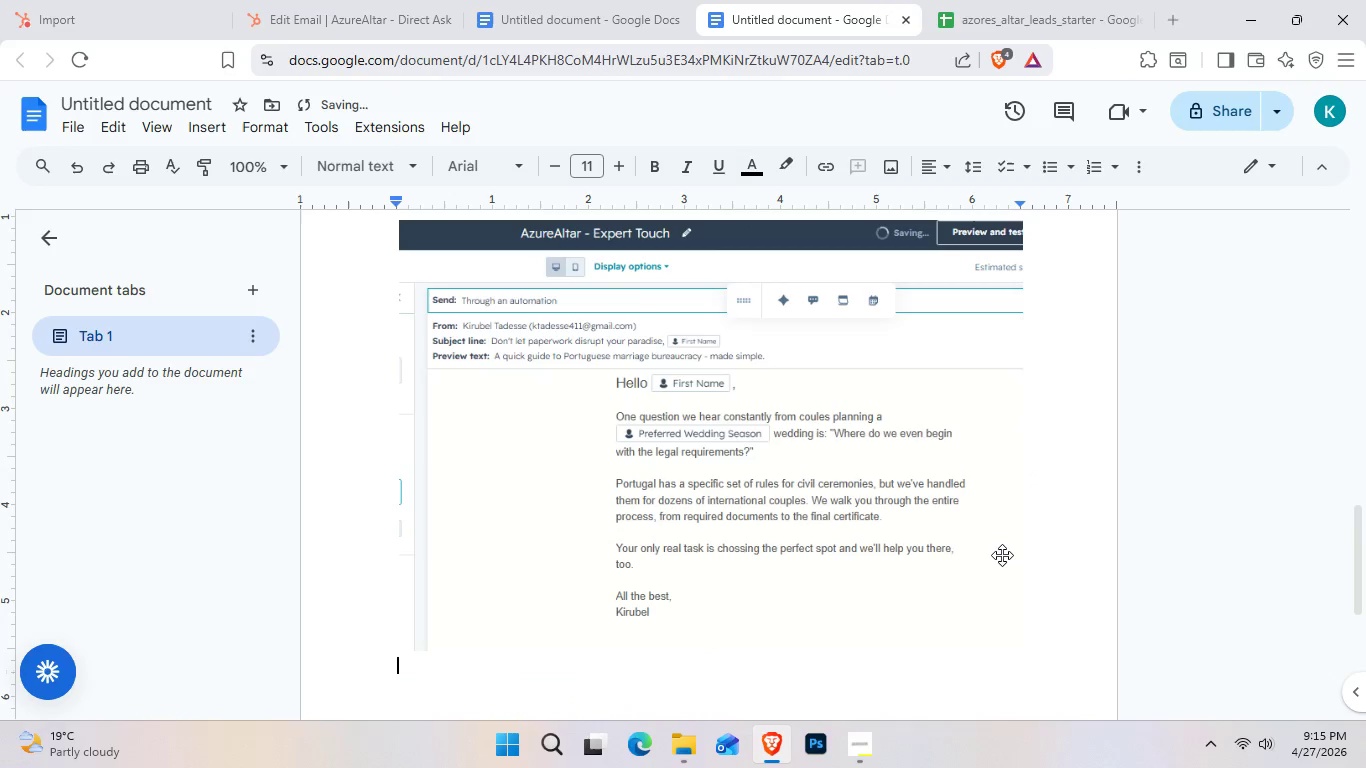 
key(Enter)
 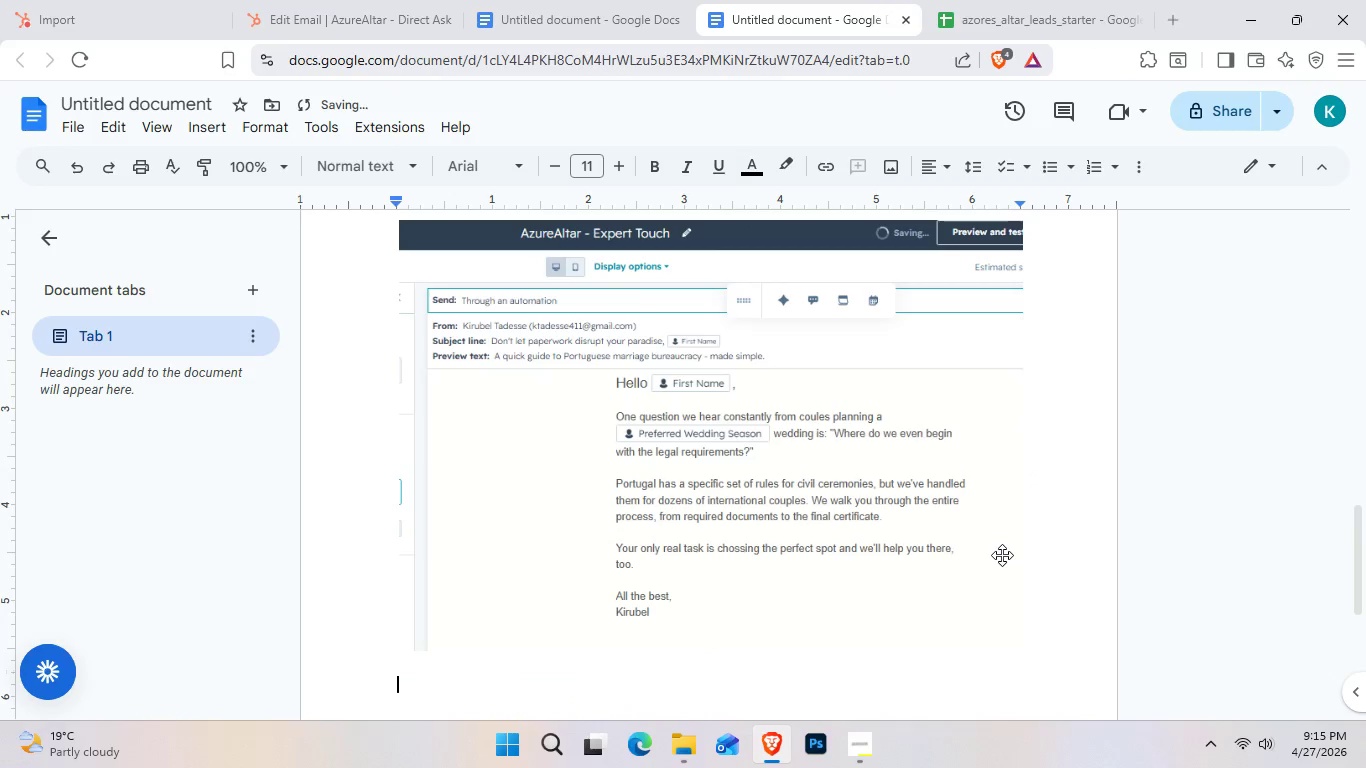 
key(Enter)
 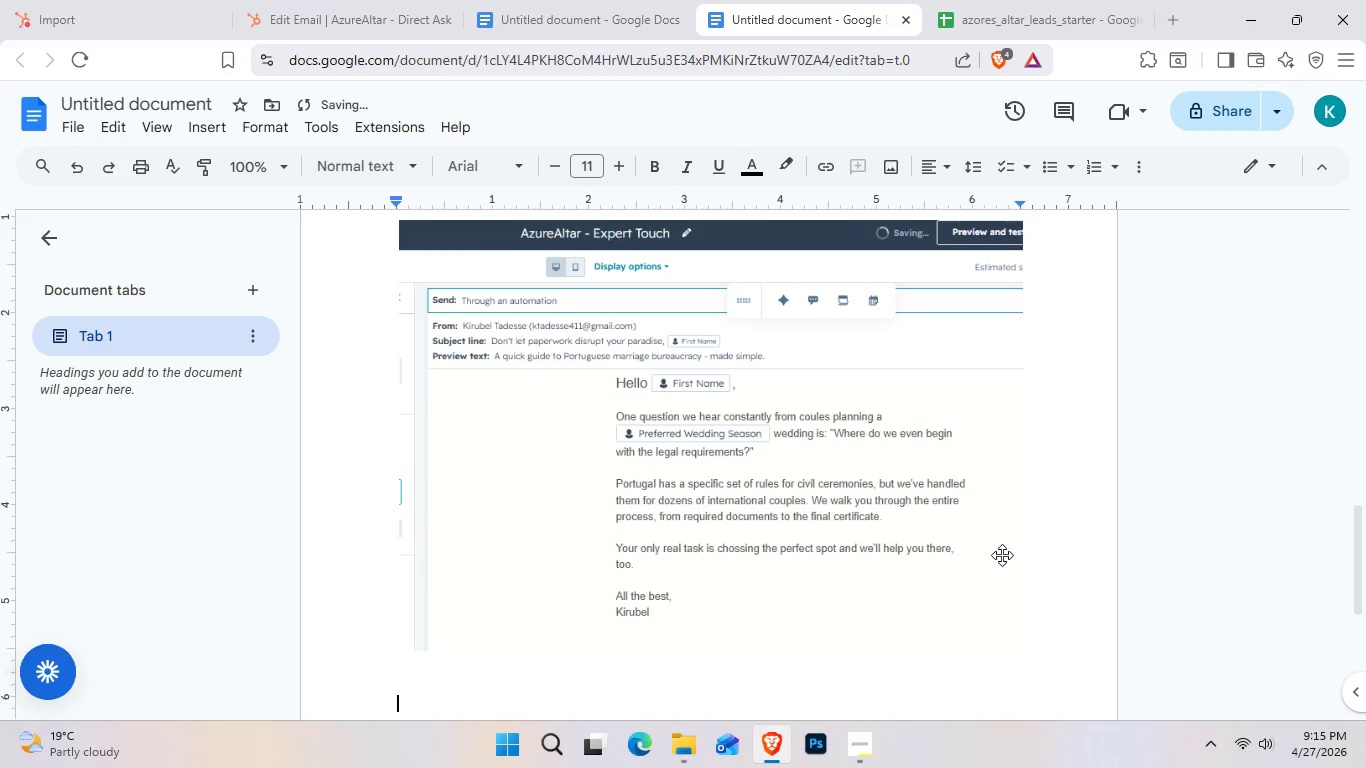 
key(Enter)
 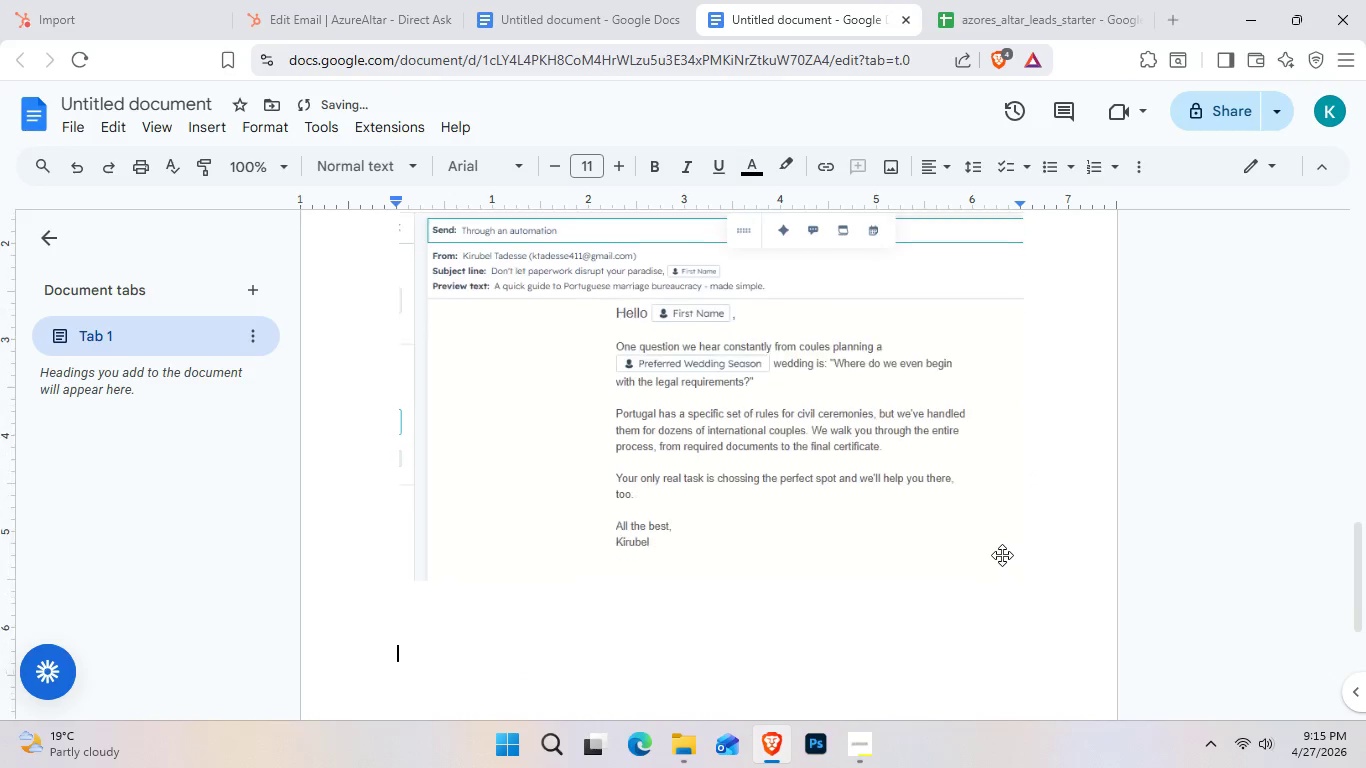 
hold_key(key=Enter, duration=1.22)
 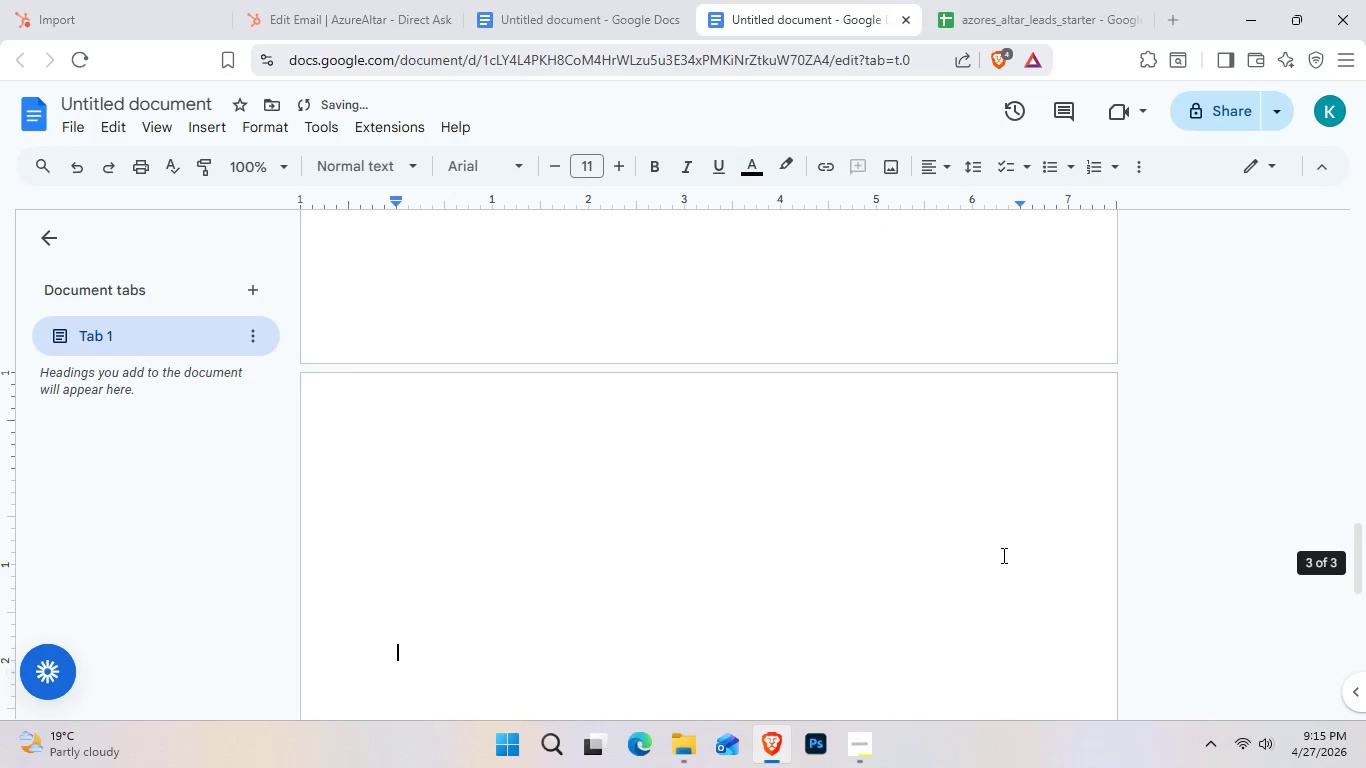 
key(Backspace)
 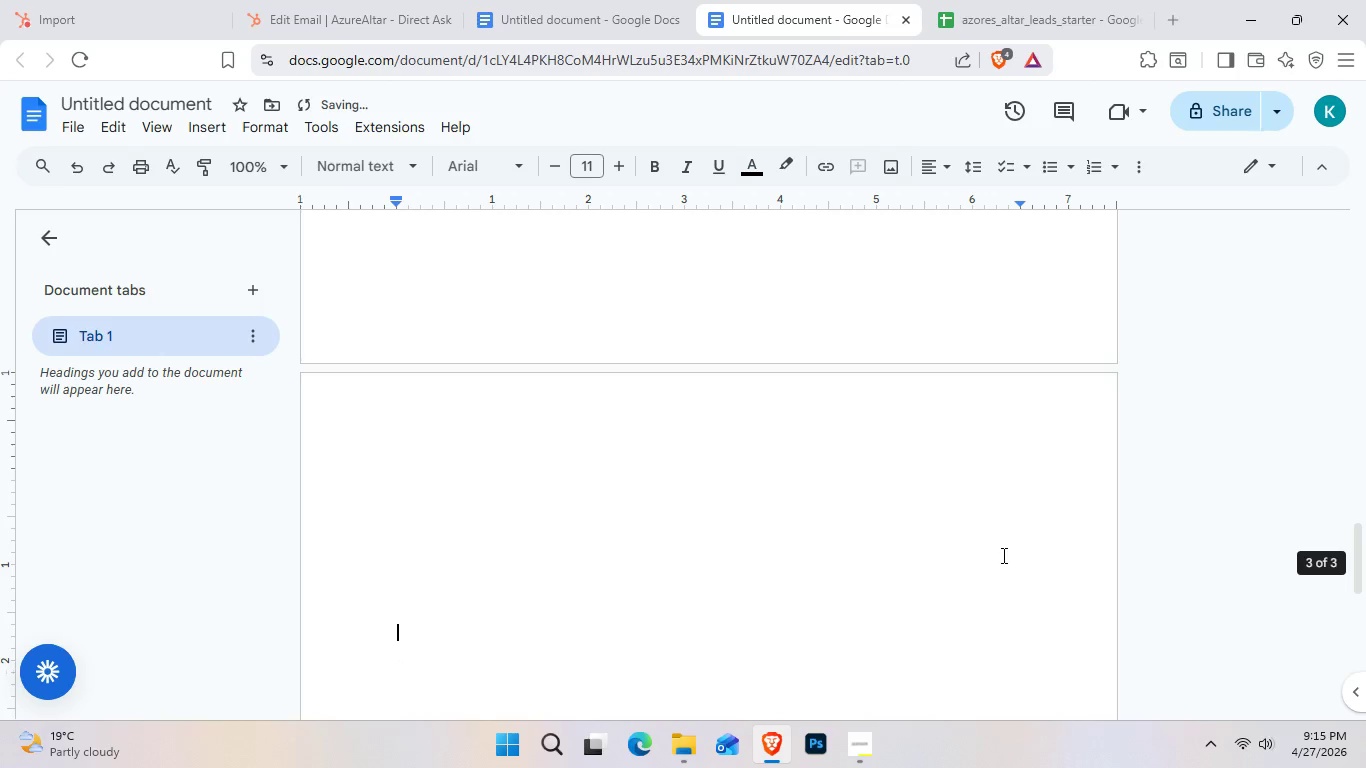 
key(Backspace)
 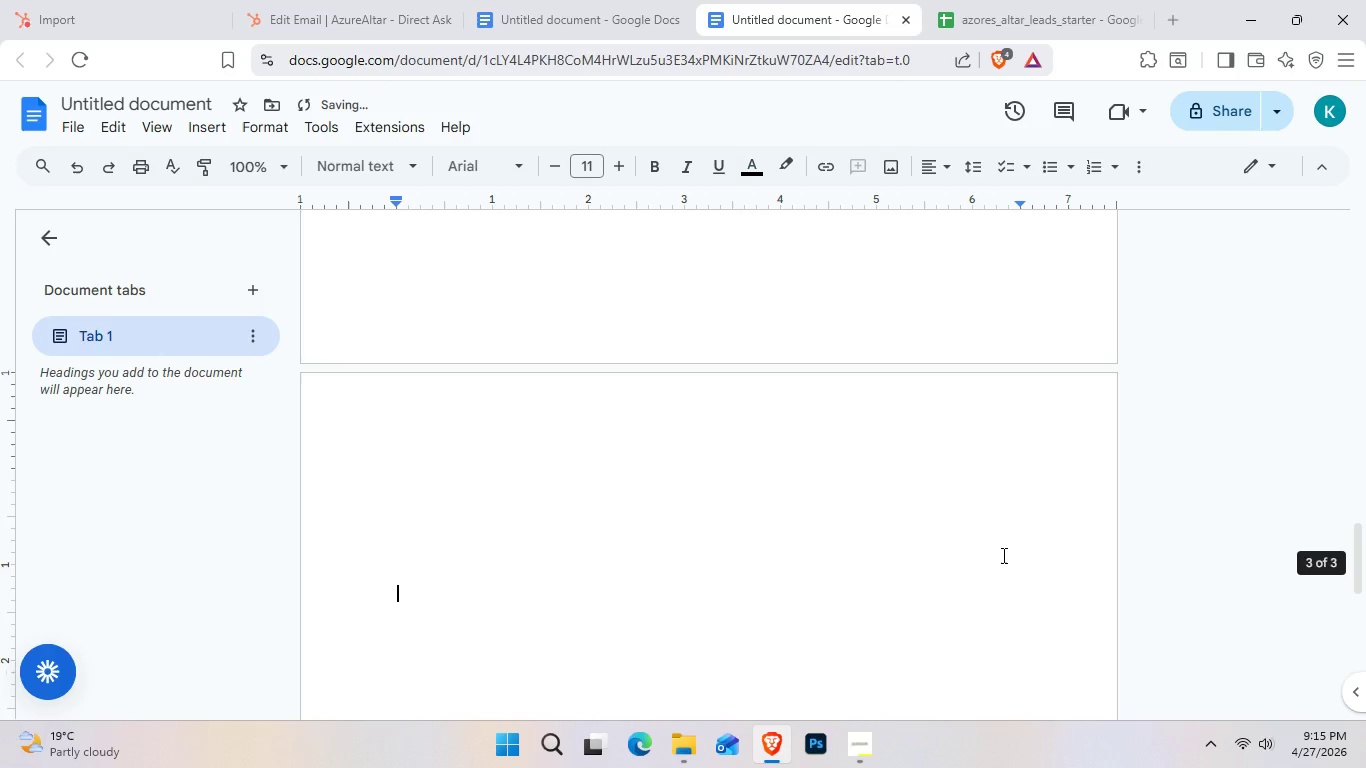 
key(Backspace)
 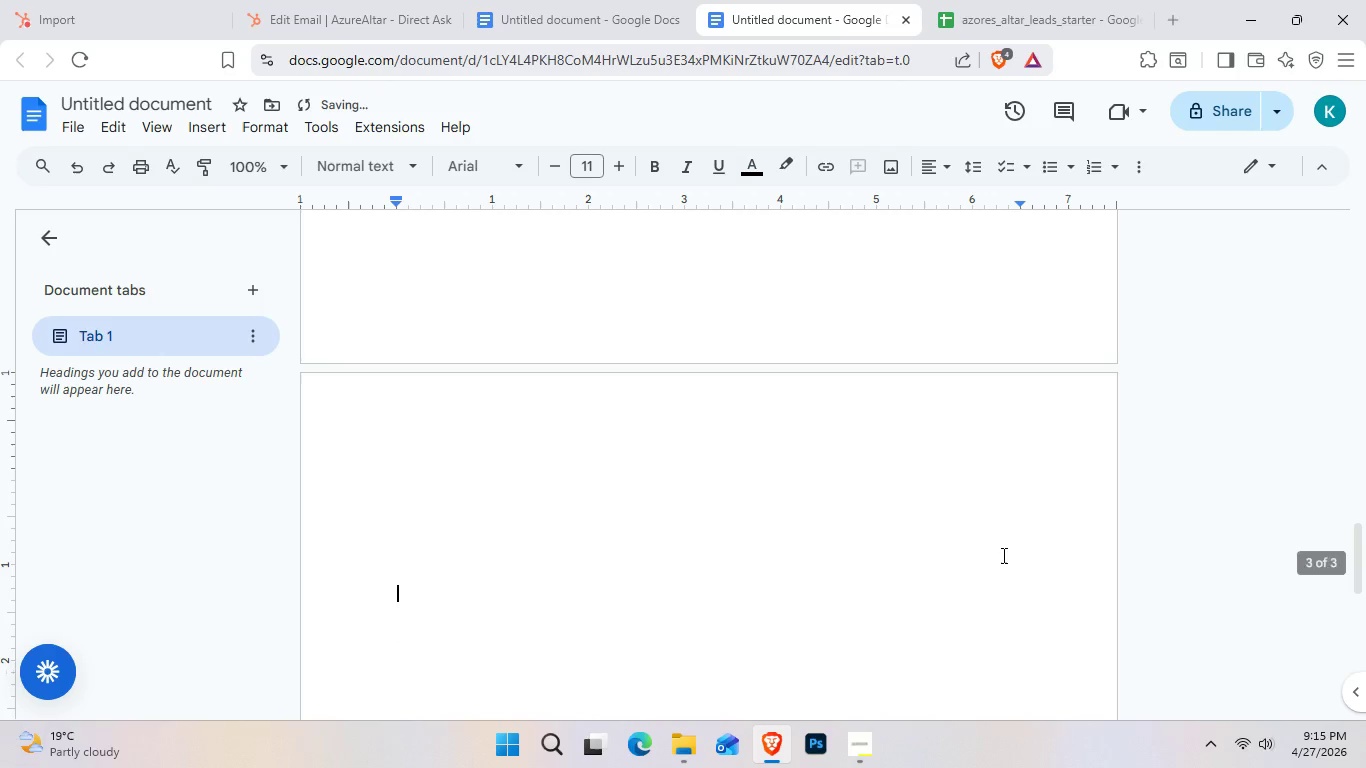 
key(Backspace)
 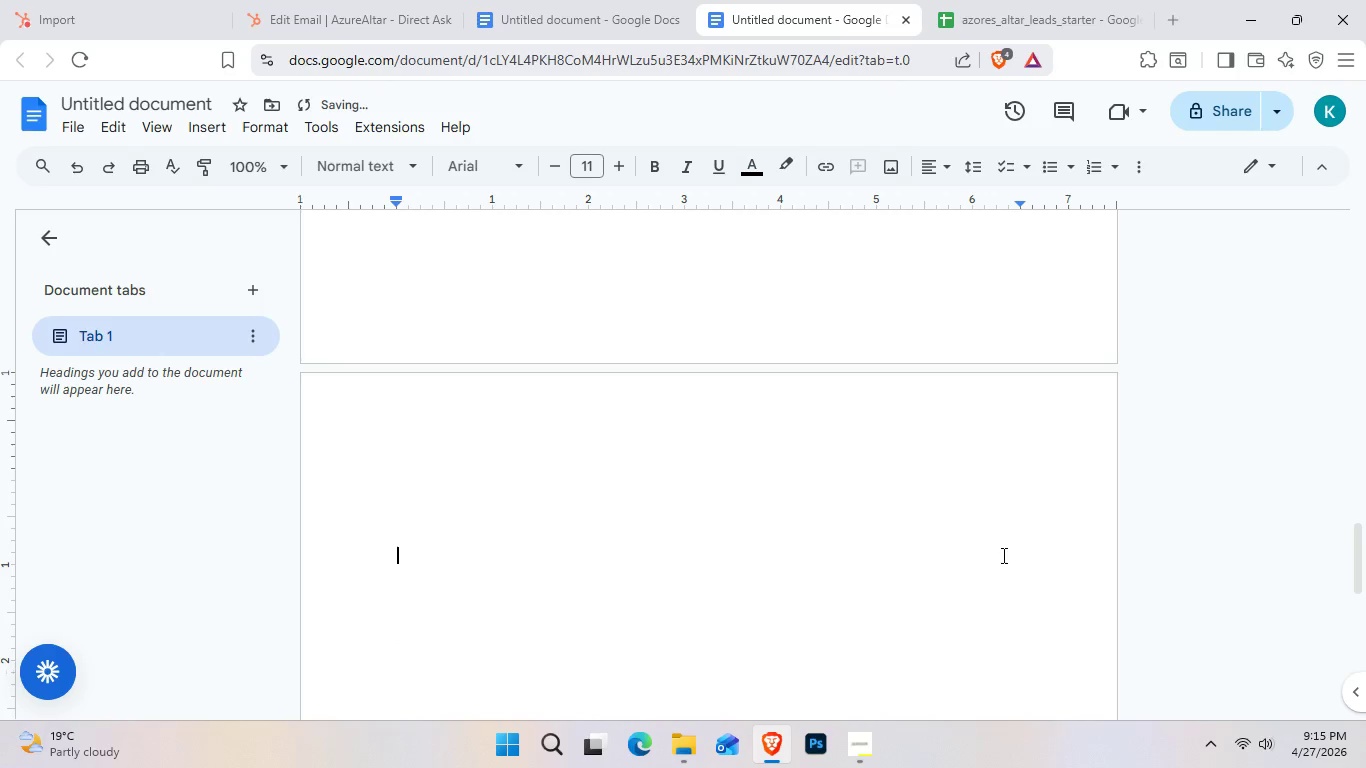 
key(Backspace)
 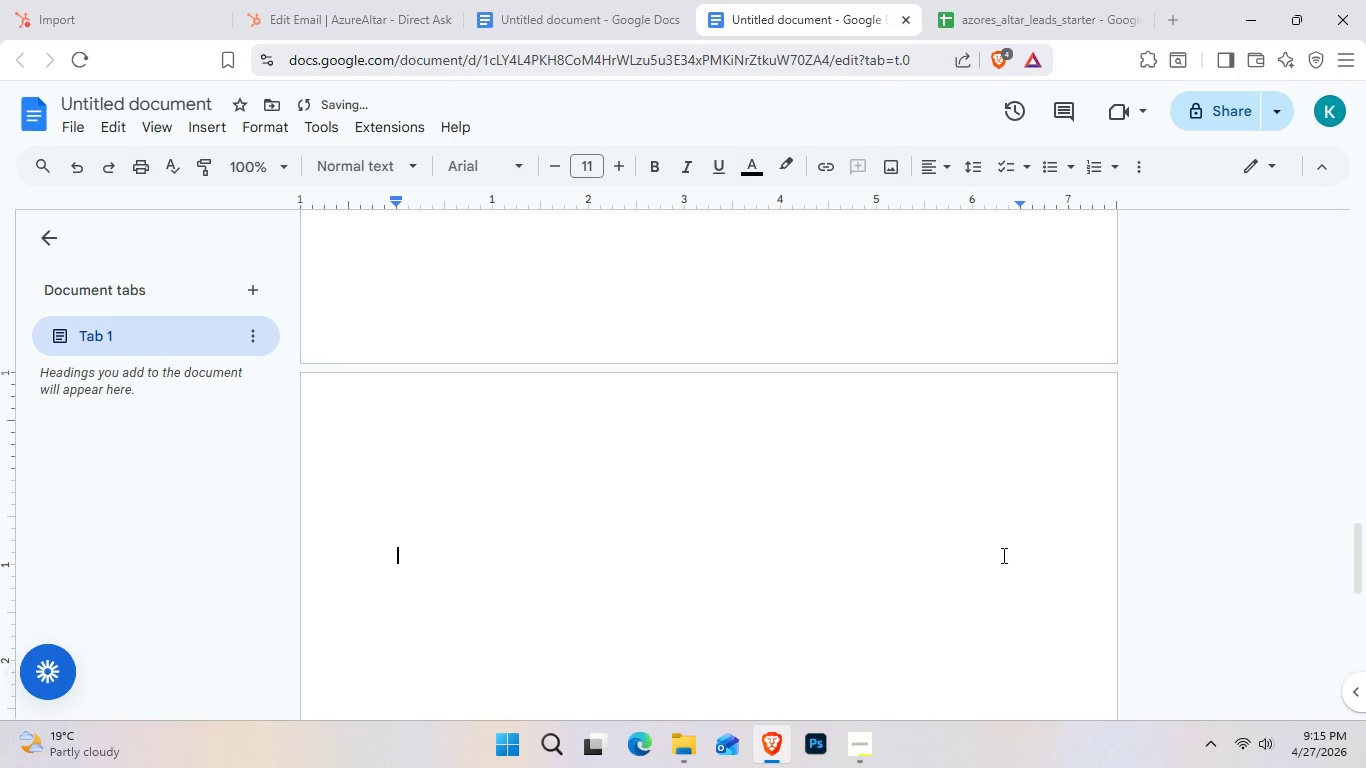 
key(Backspace)
 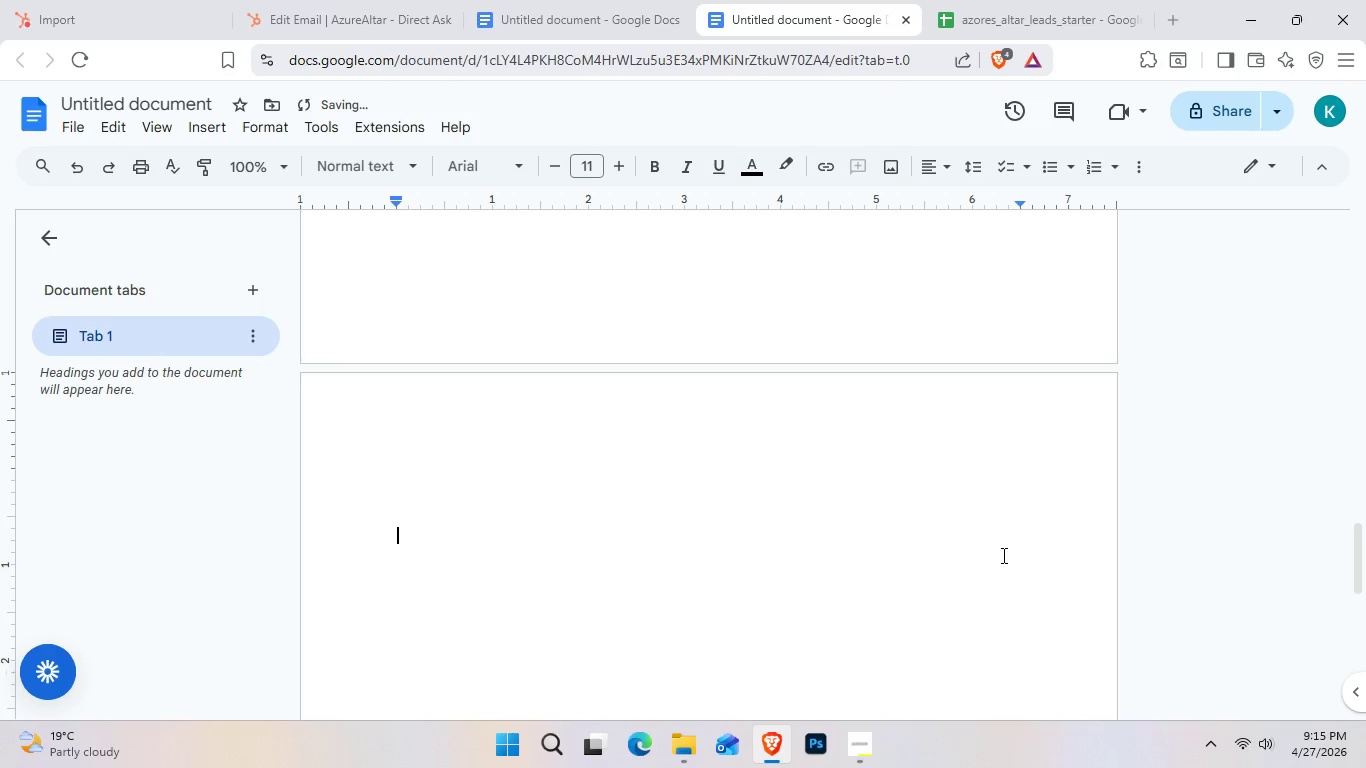 
key(Backspace)
 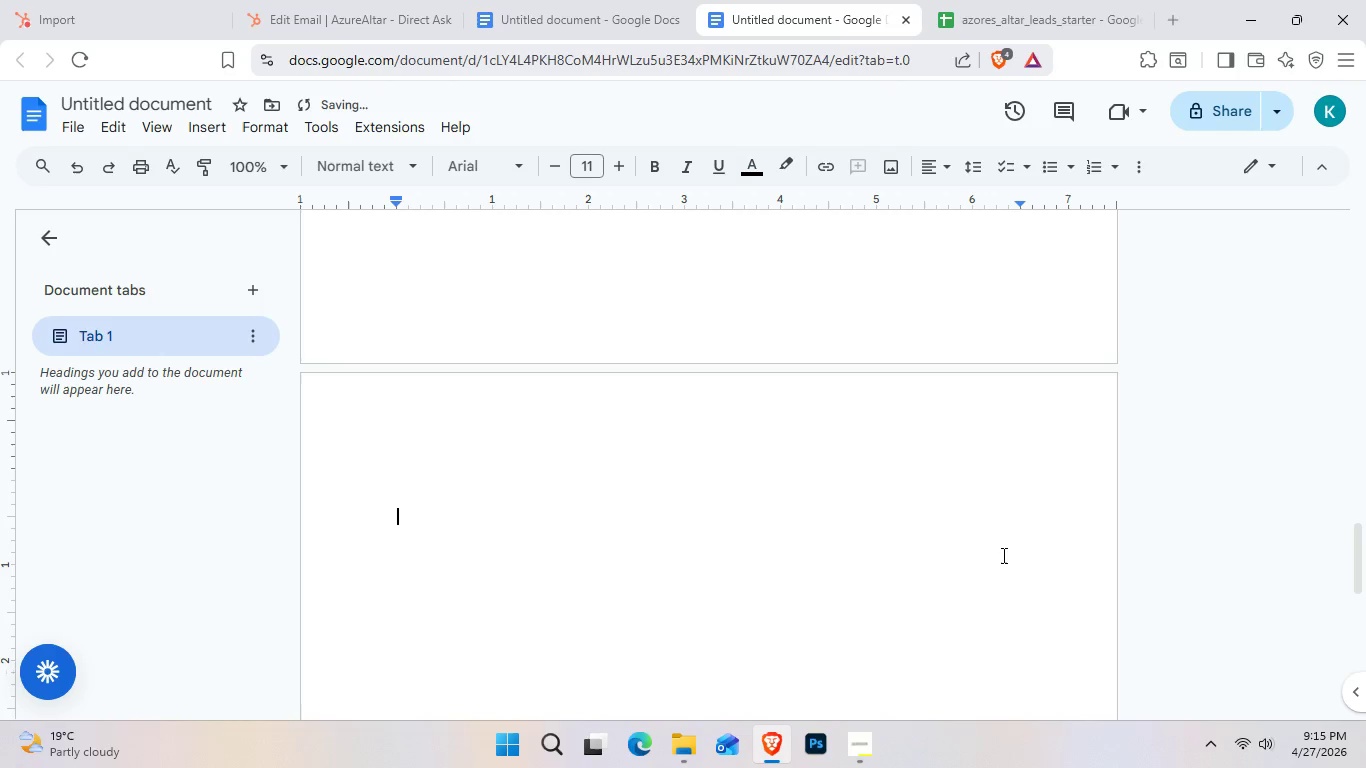 
key(Backspace)
 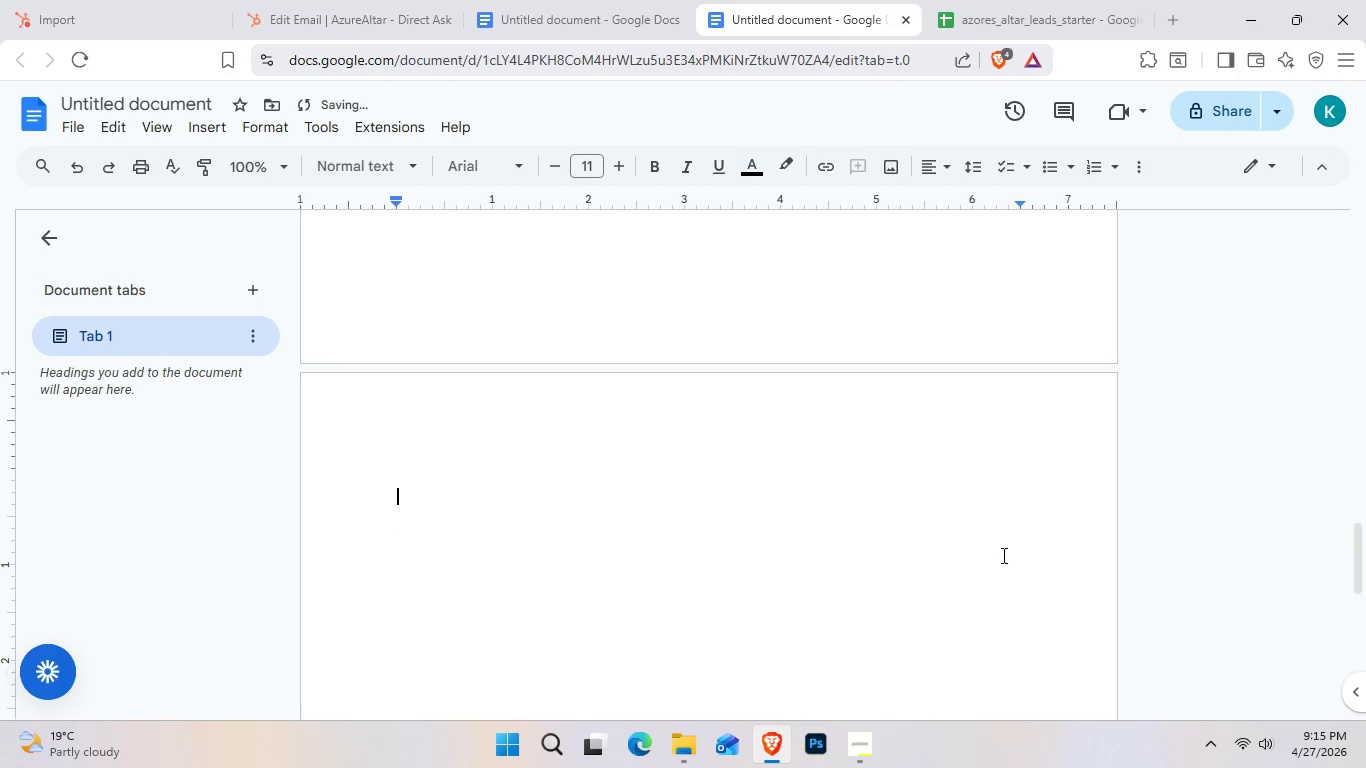 
key(Backspace)
 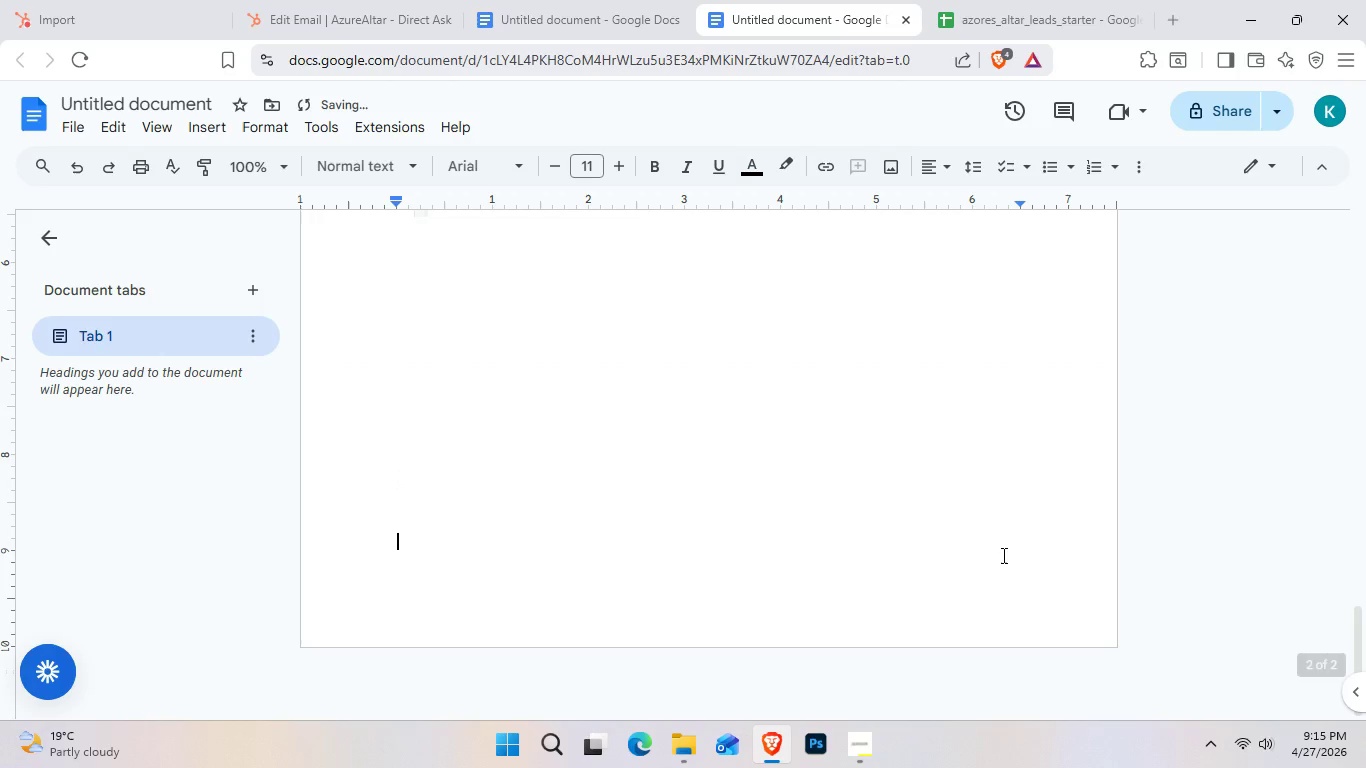 
key(Backspace)
 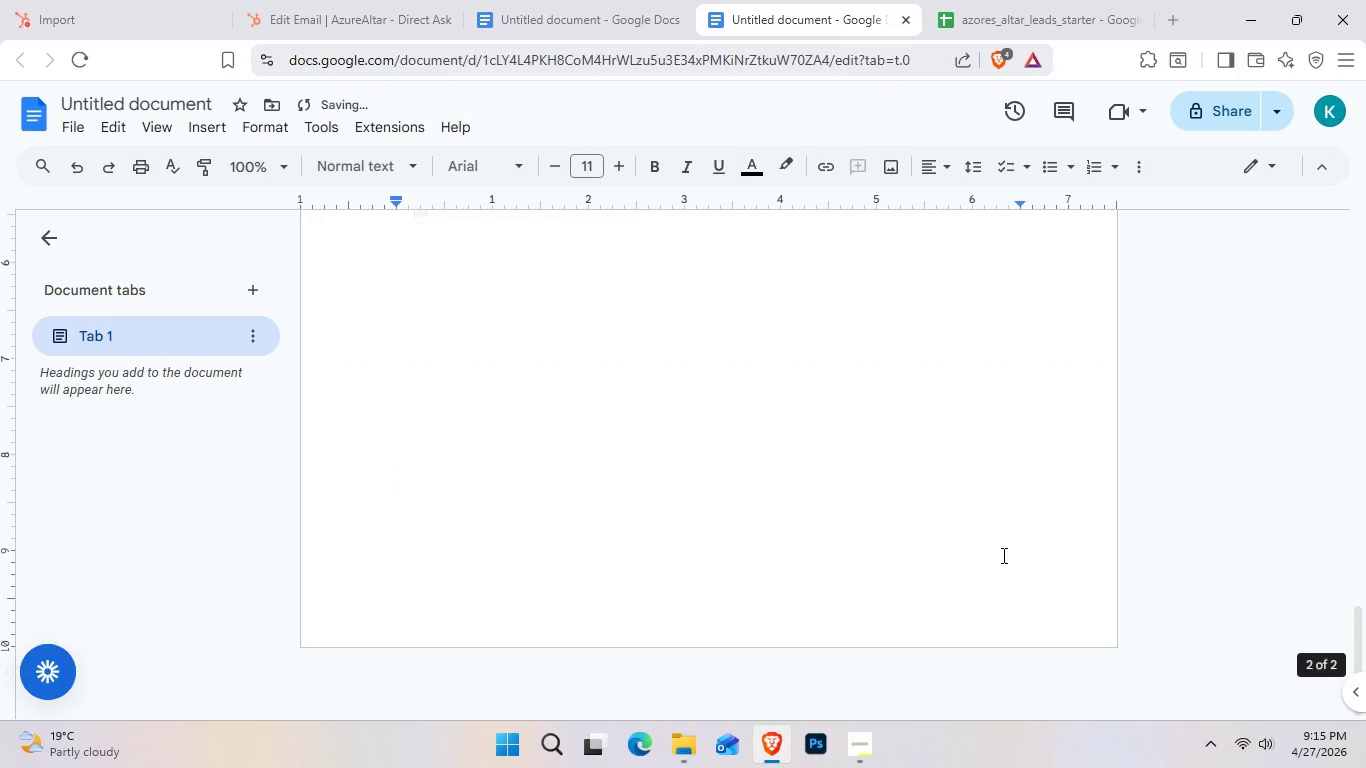 
key(Enter)
 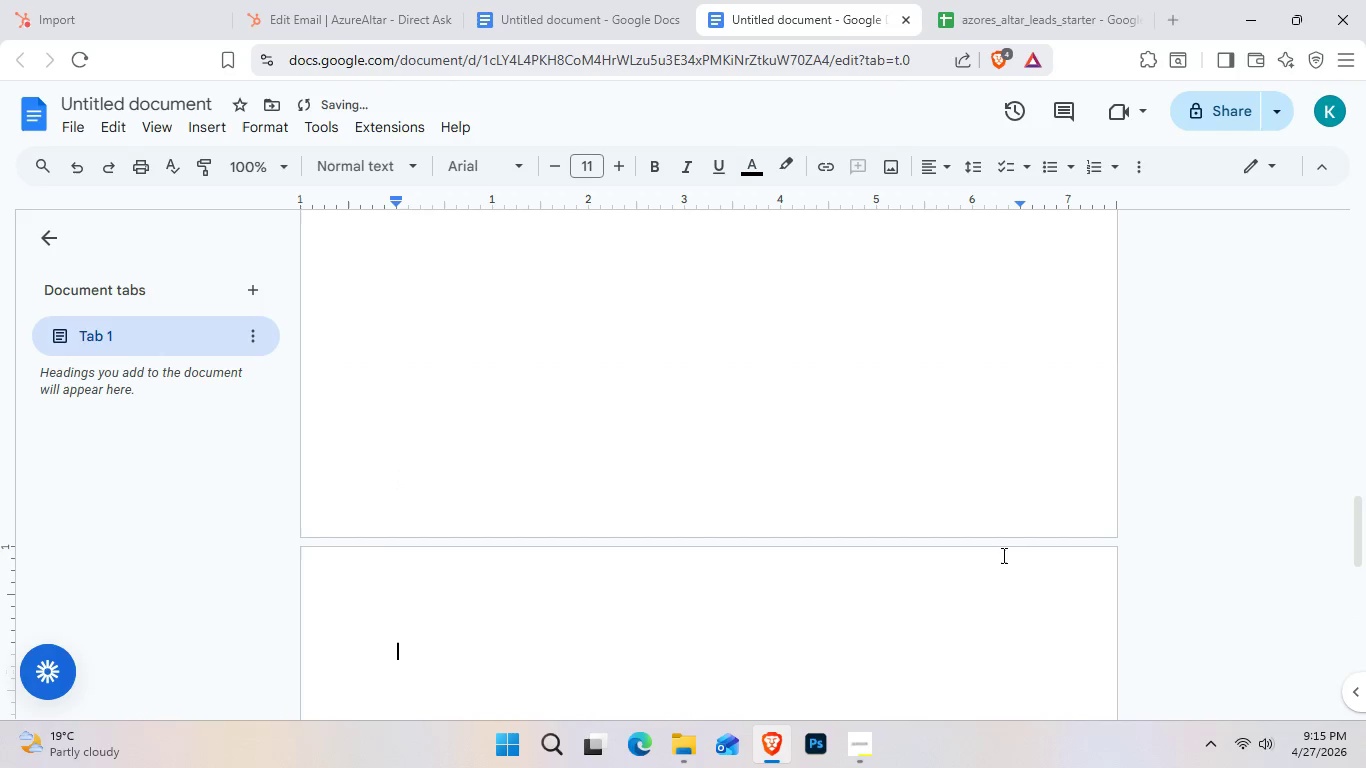 
type(Eamil - 3 )
 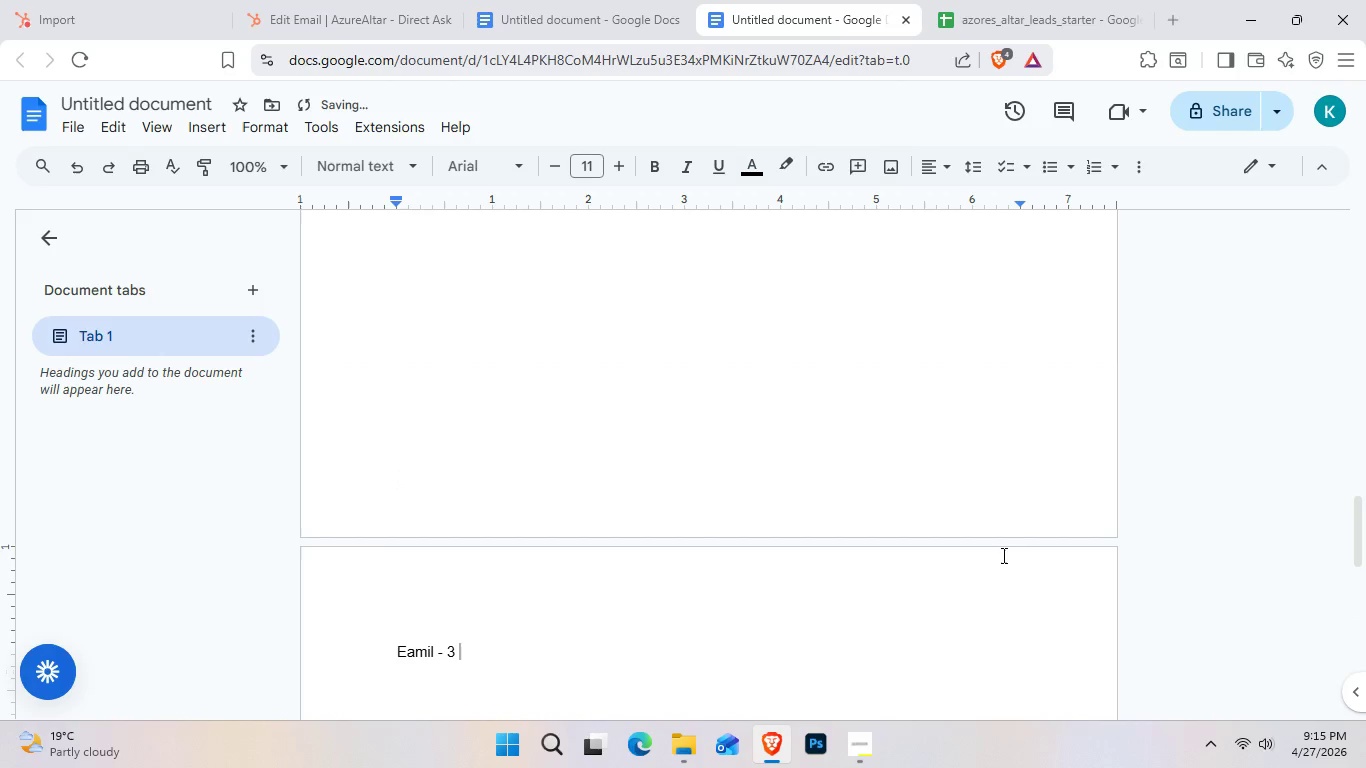 
key(Enter)
 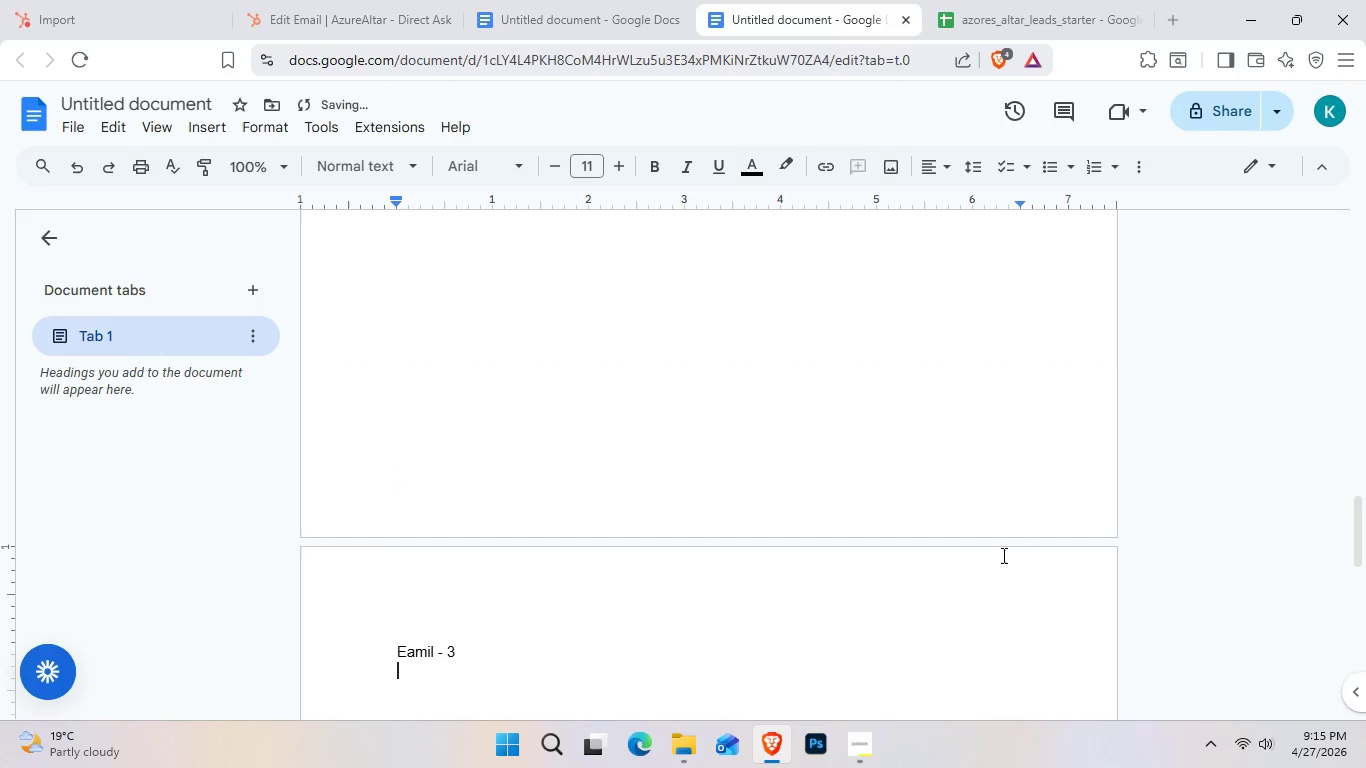 
key(Enter)
 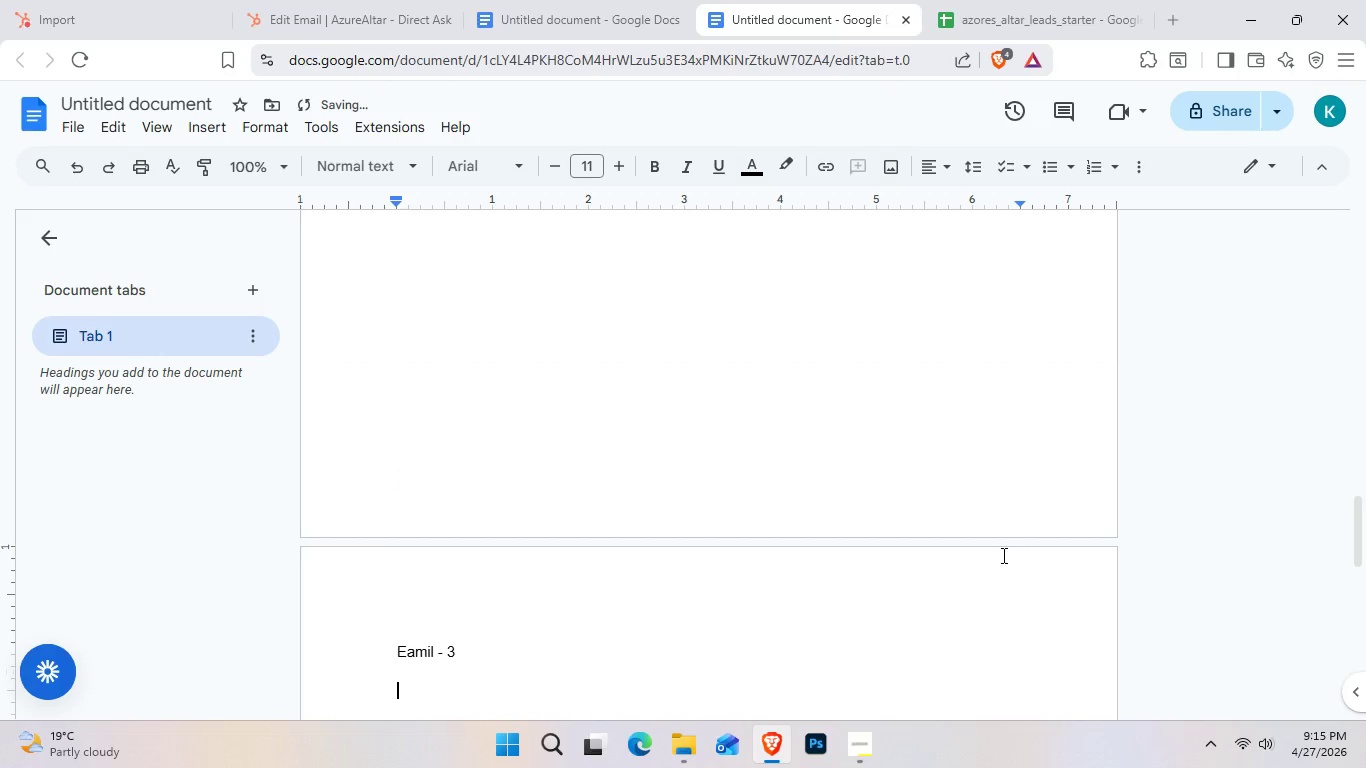 
key(Control+ControlLeft)
 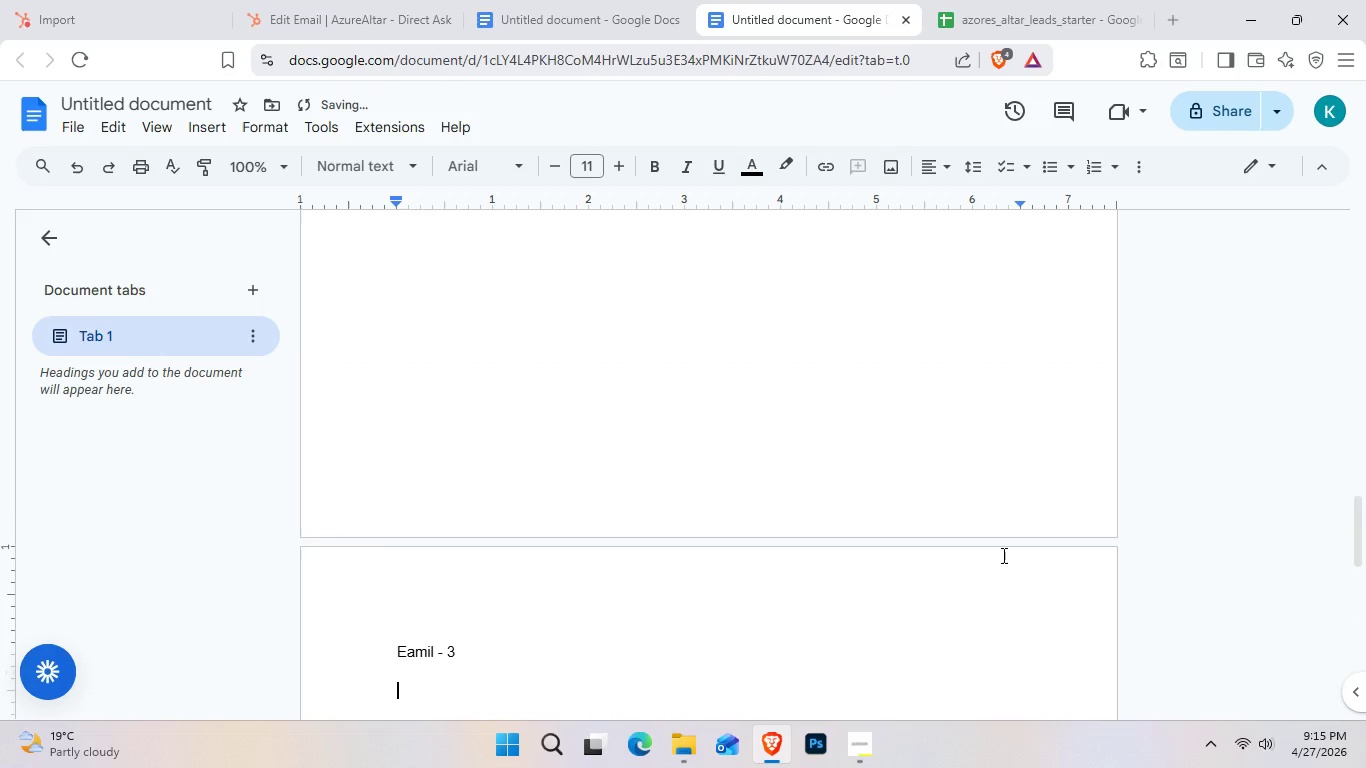 
key(Control+V)
 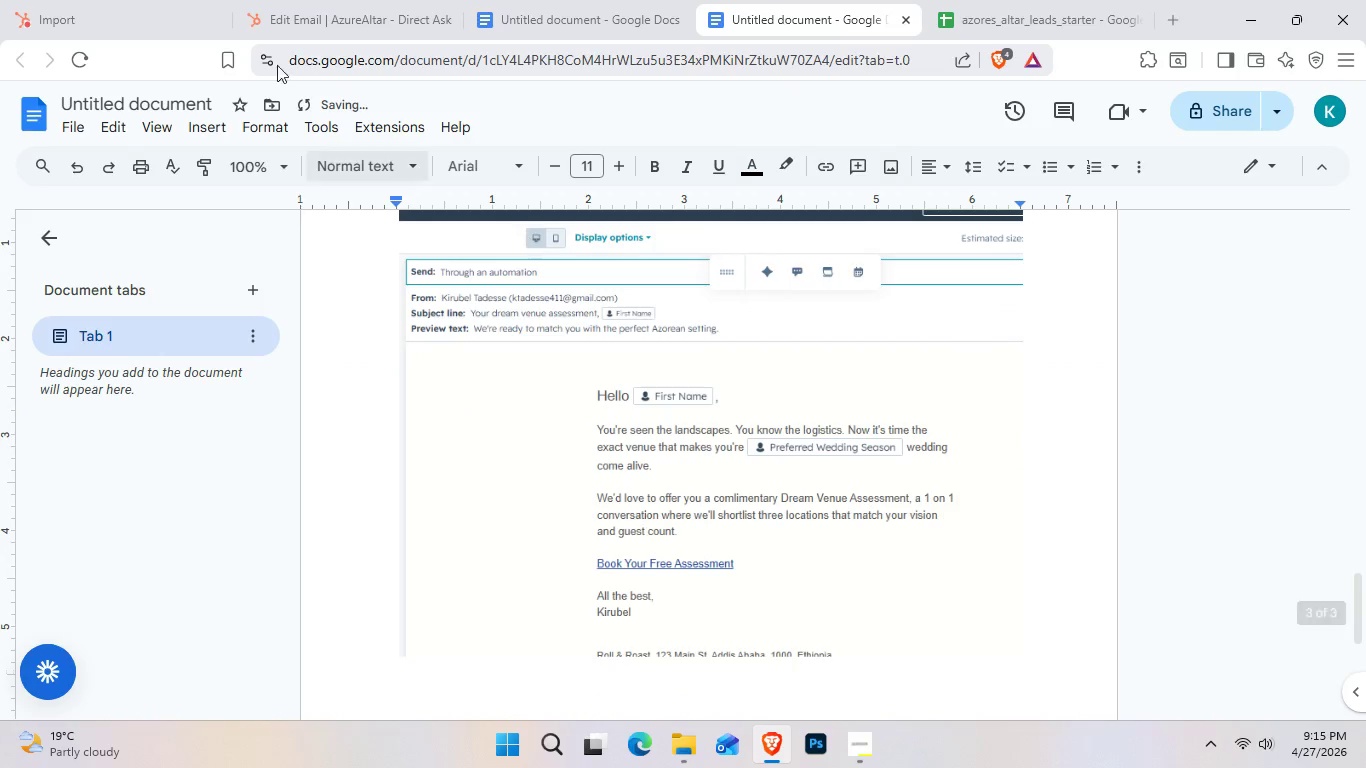 
left_click([401, 0])